 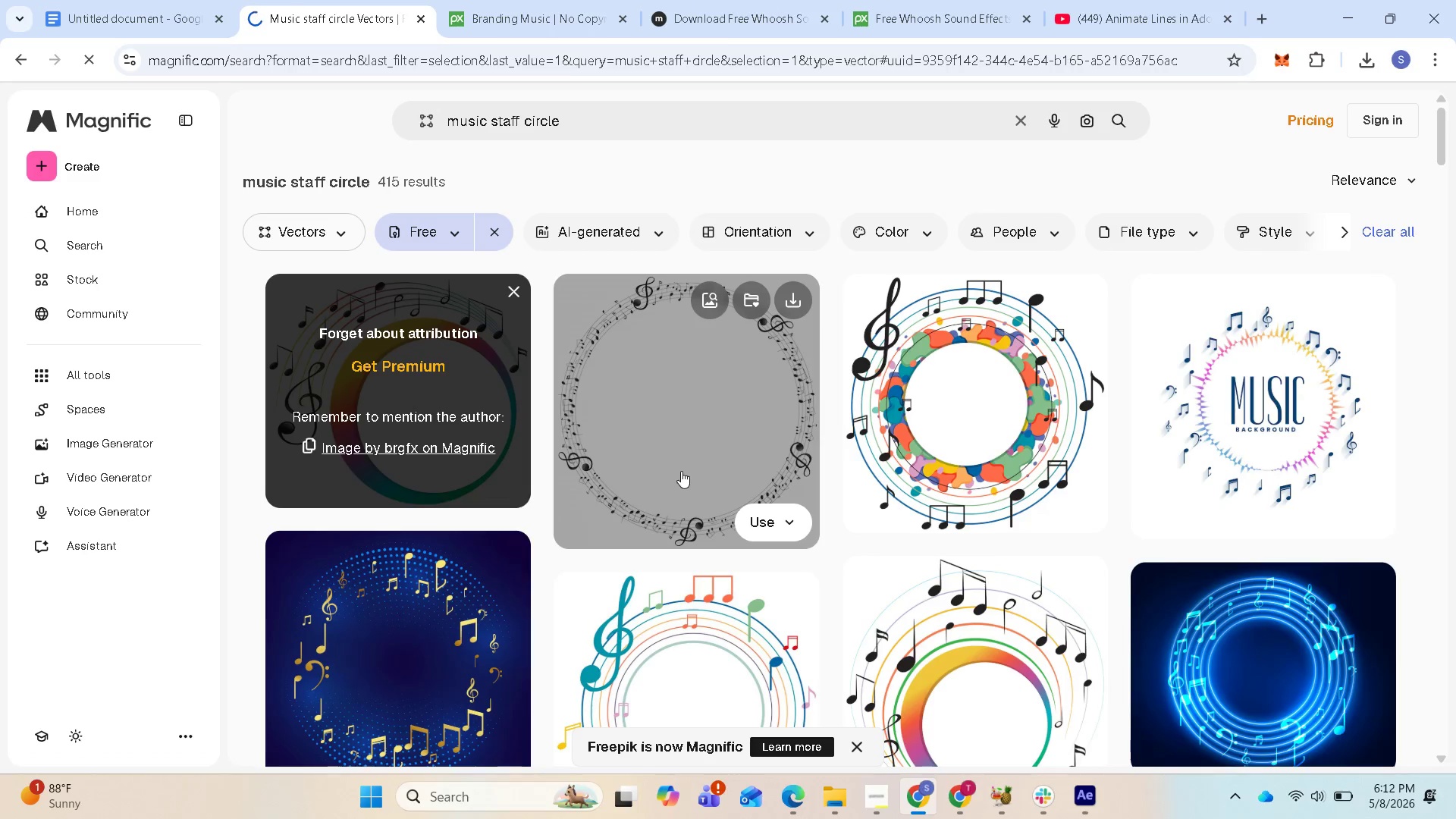 
scroll: coordinate [683, 631], scroll_direction: down, amount: 5.0
 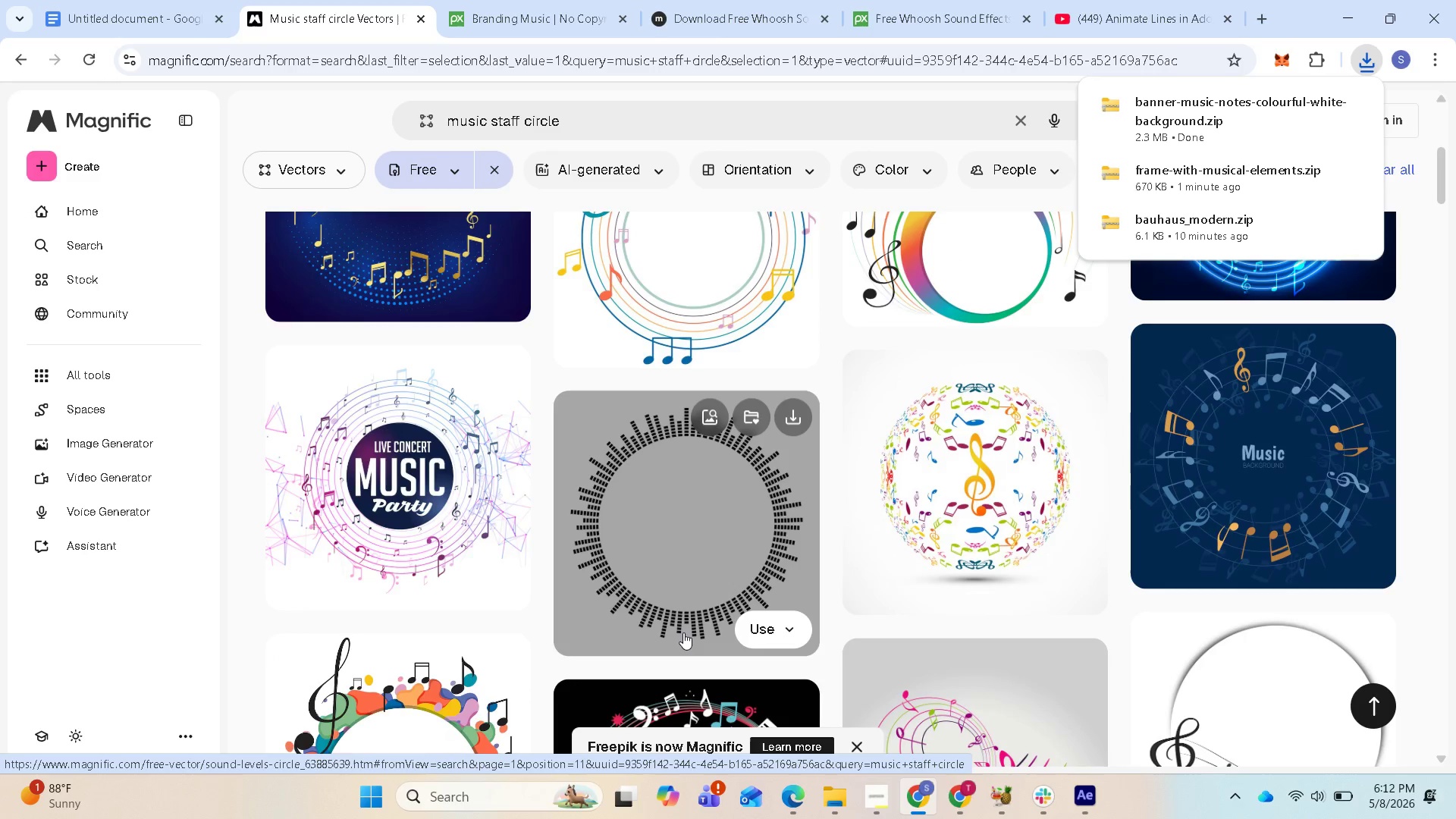 
scroll: coordinate [692, 635], scroll_direction: up, amount: 5.0
 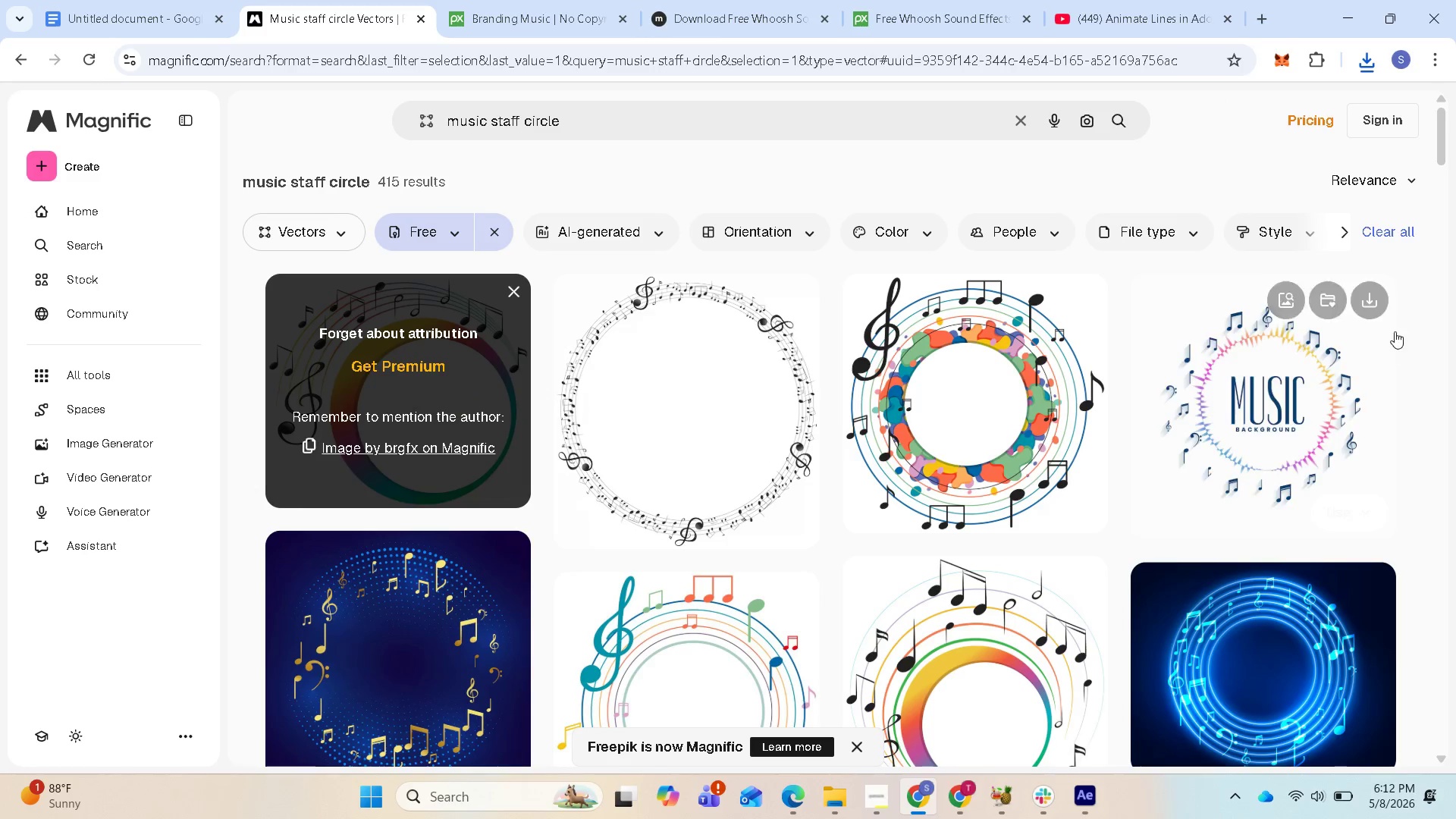 
wait(5.06)
 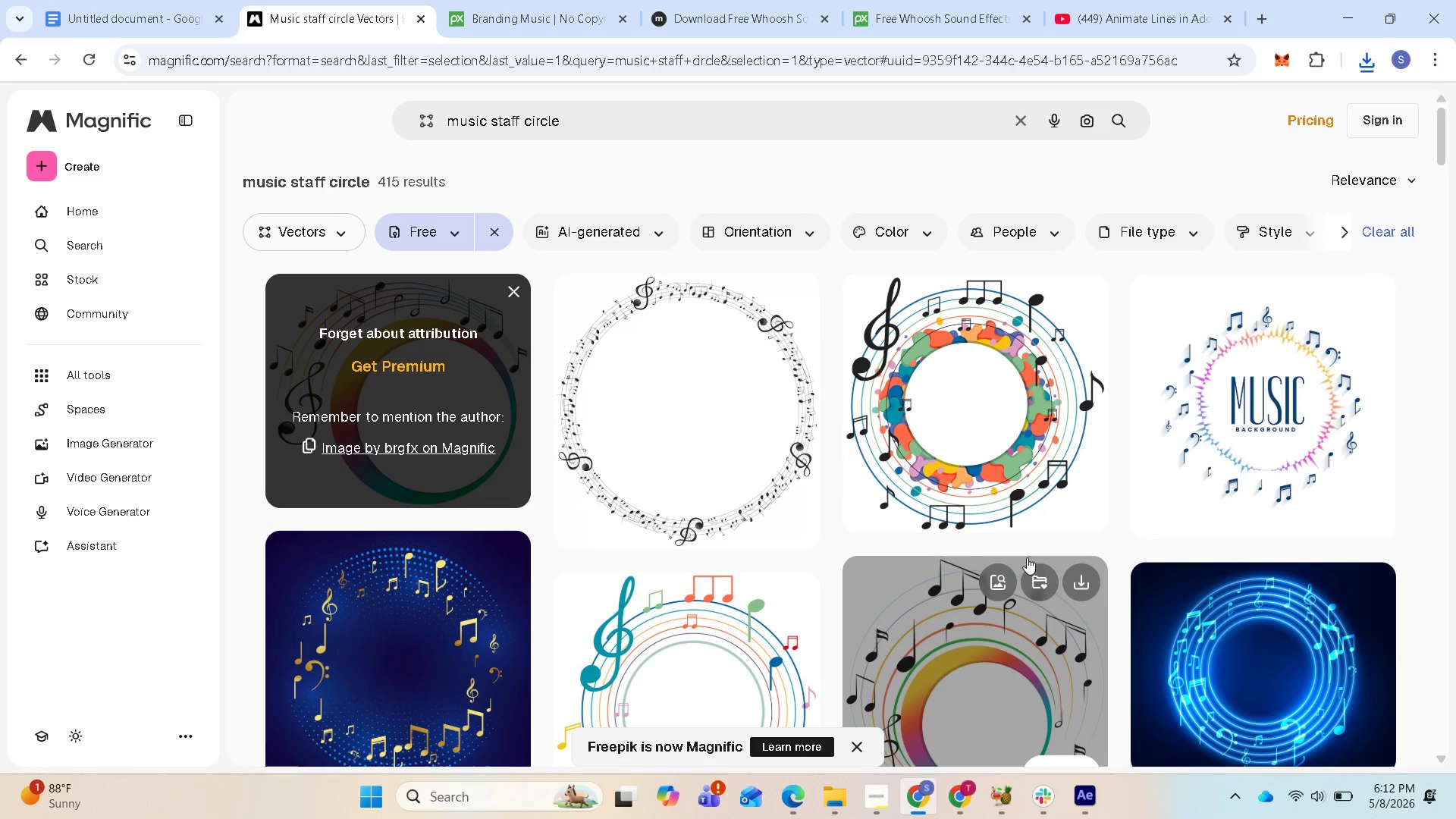 
left_click([1370, 303])
 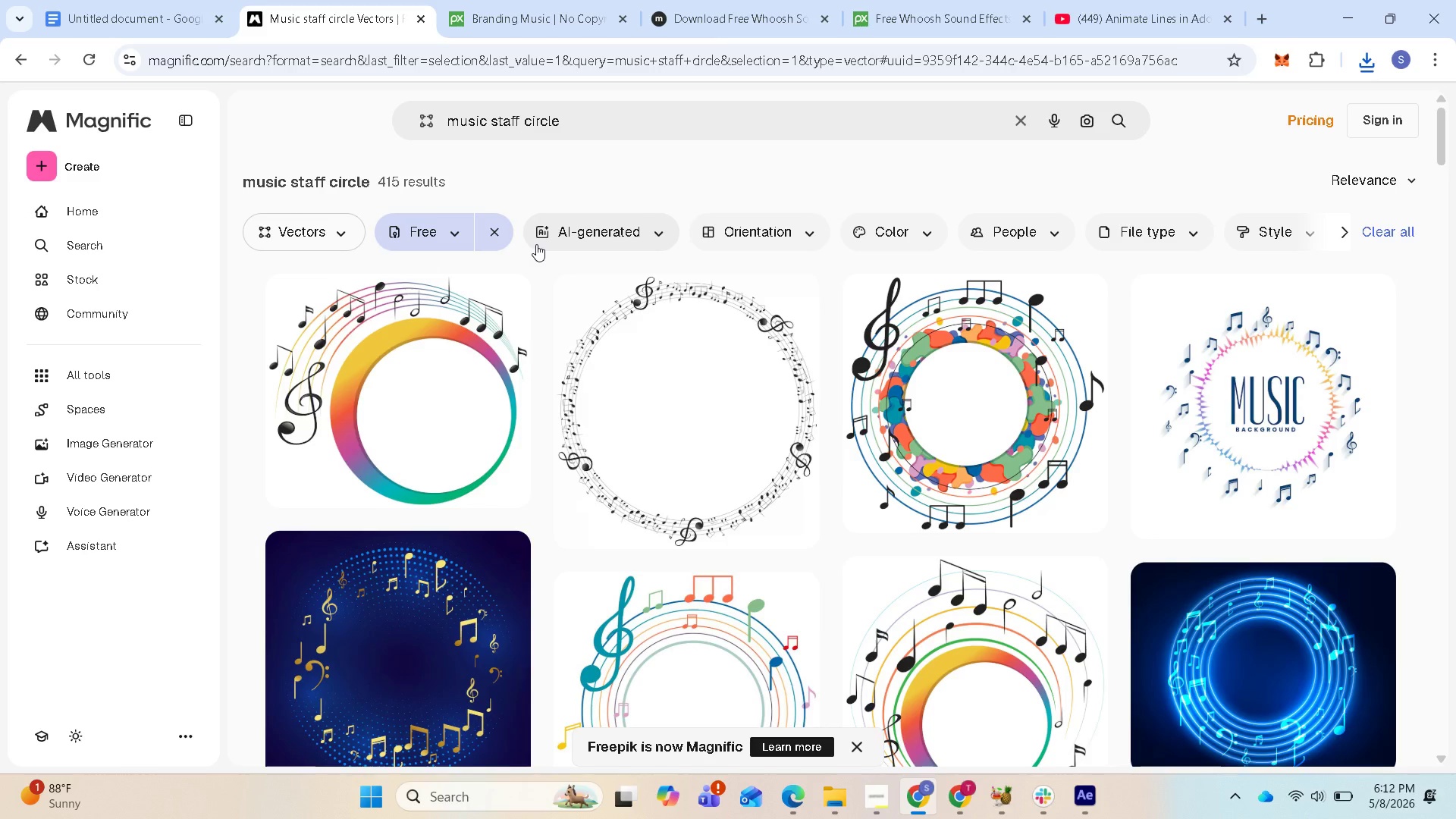 
wait(31.23)
 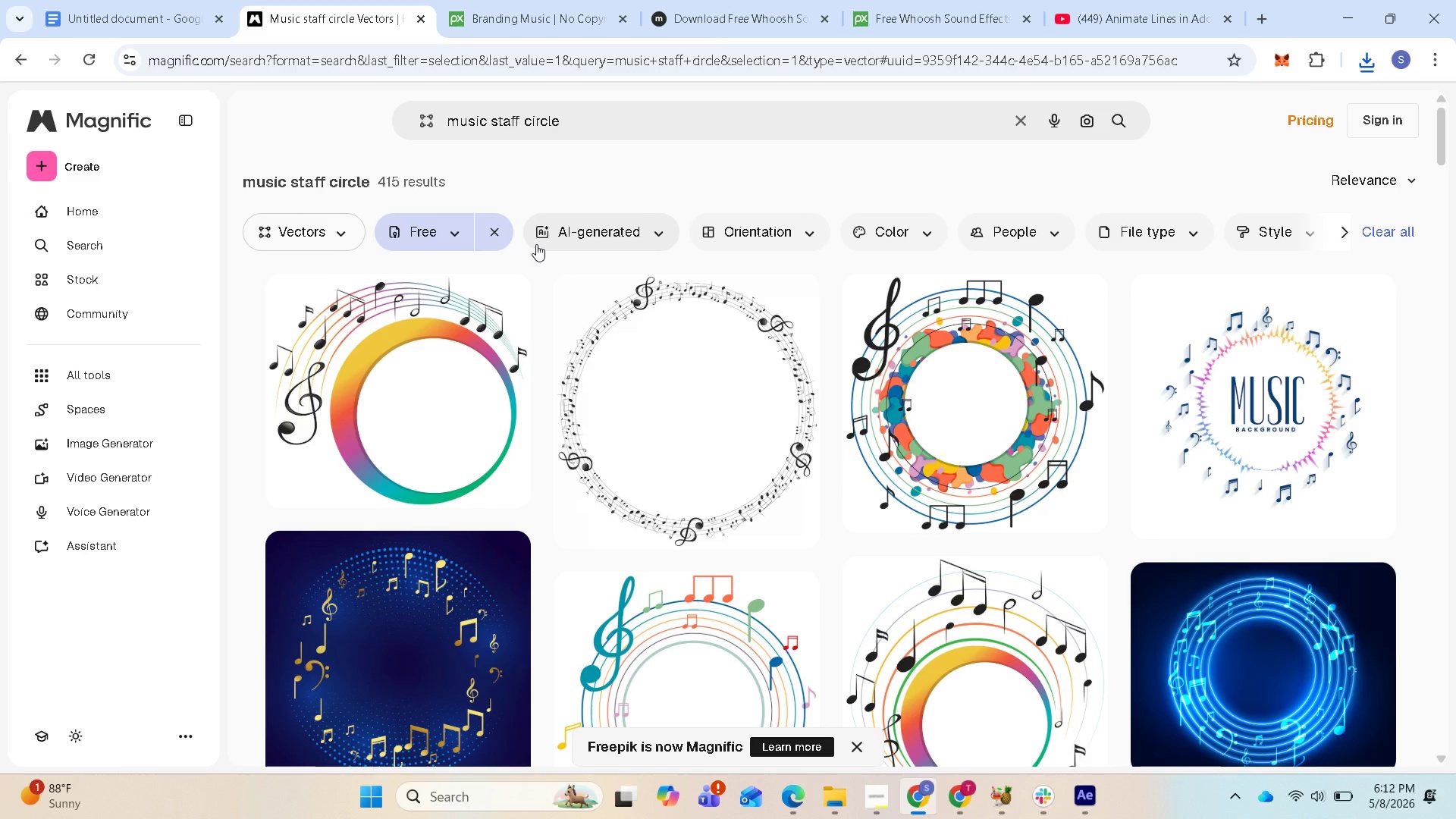 
mouse_move([824, 755])
 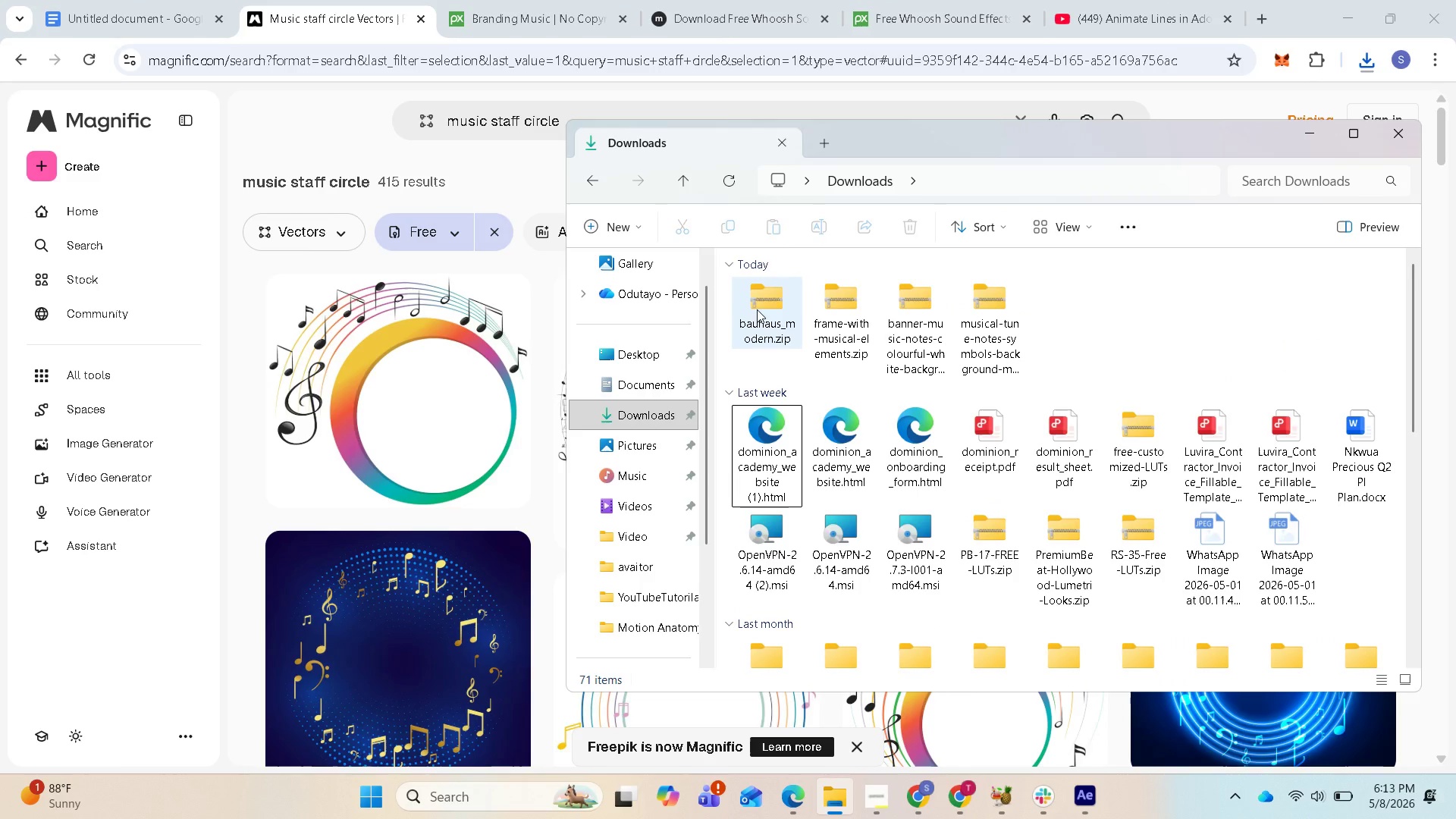 
right_click([757, 309])
 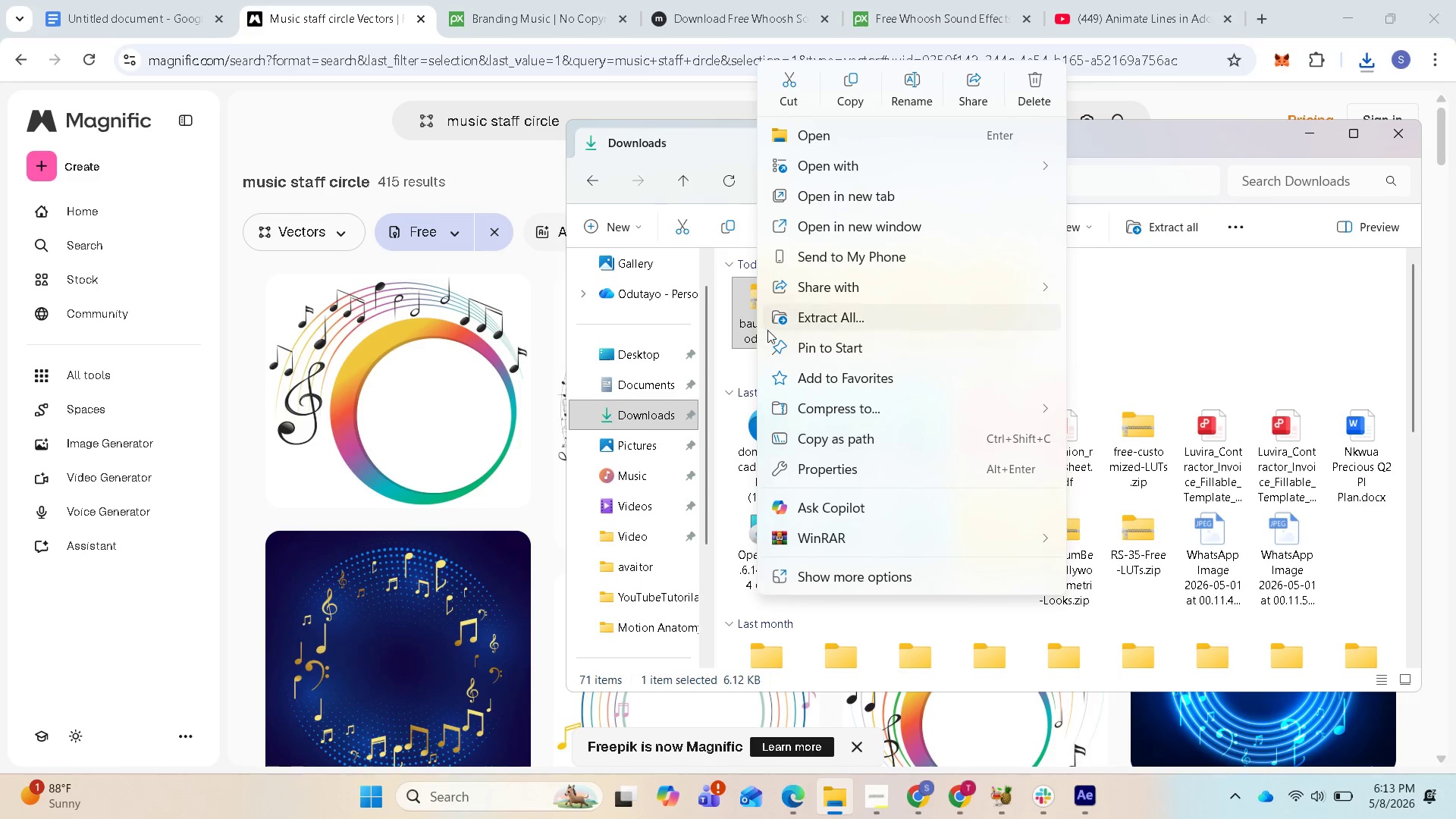 
wait(5.16)
 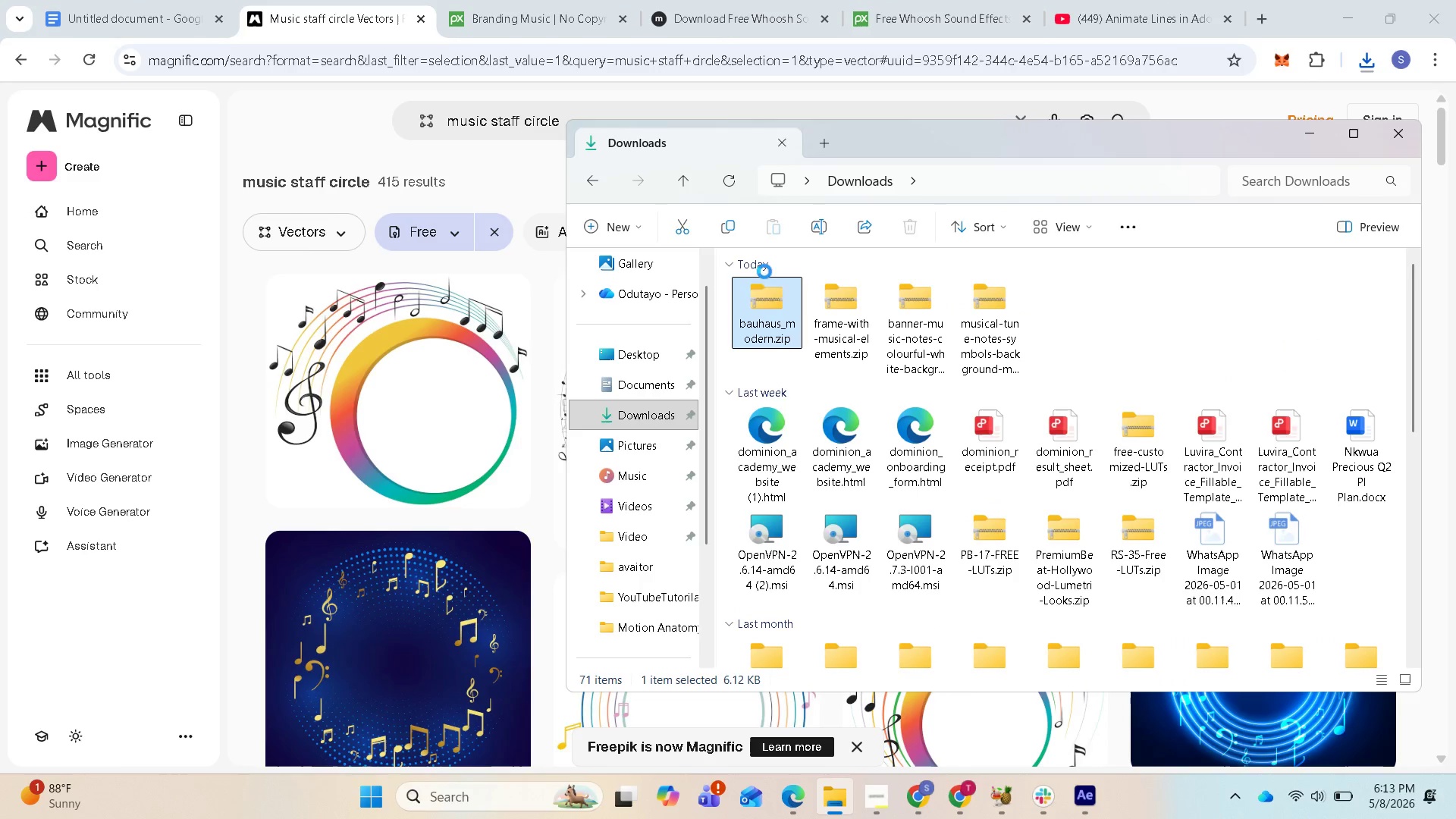 
left_click([1179, 362])
 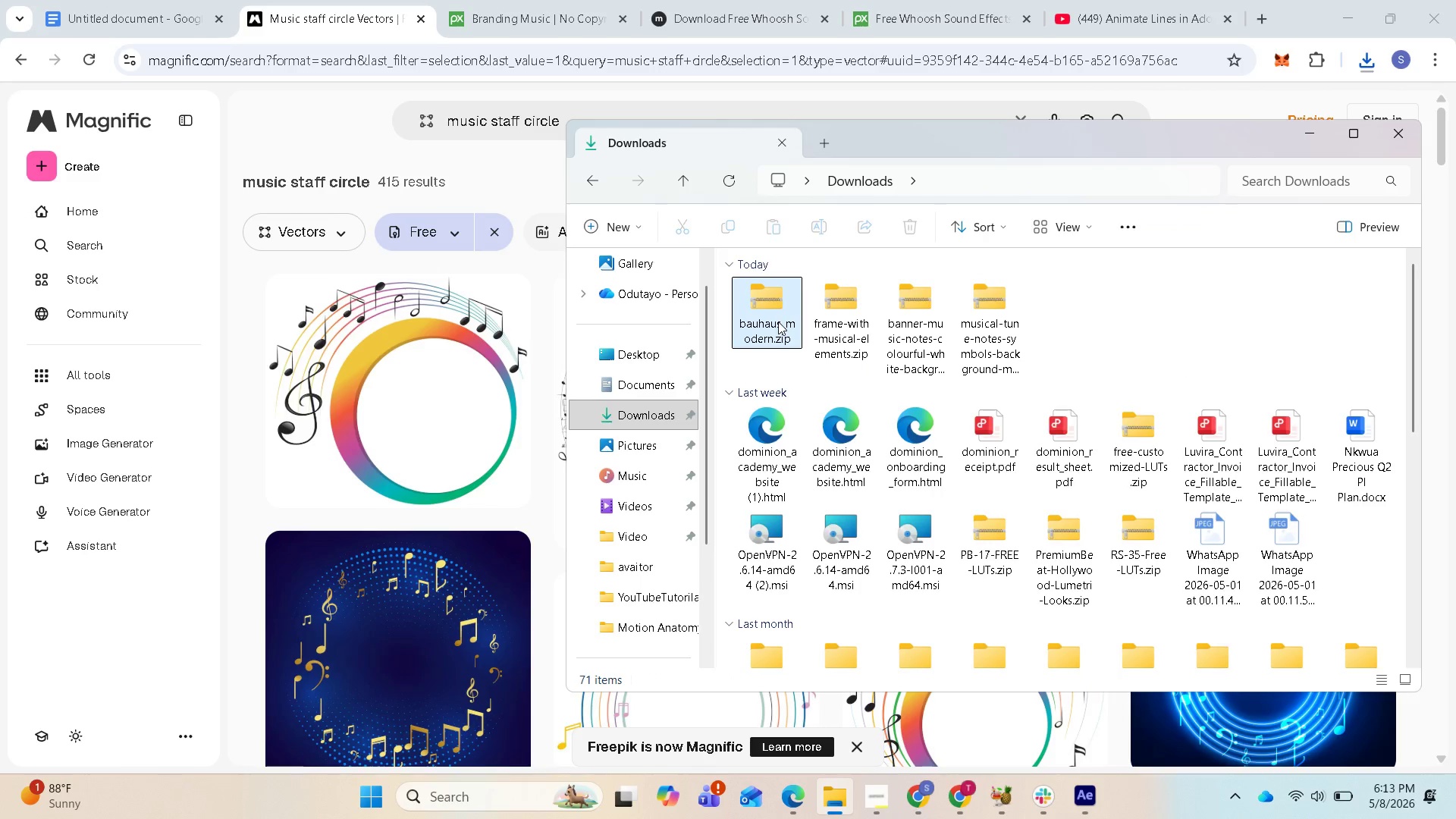 
right_click([778, 322])
 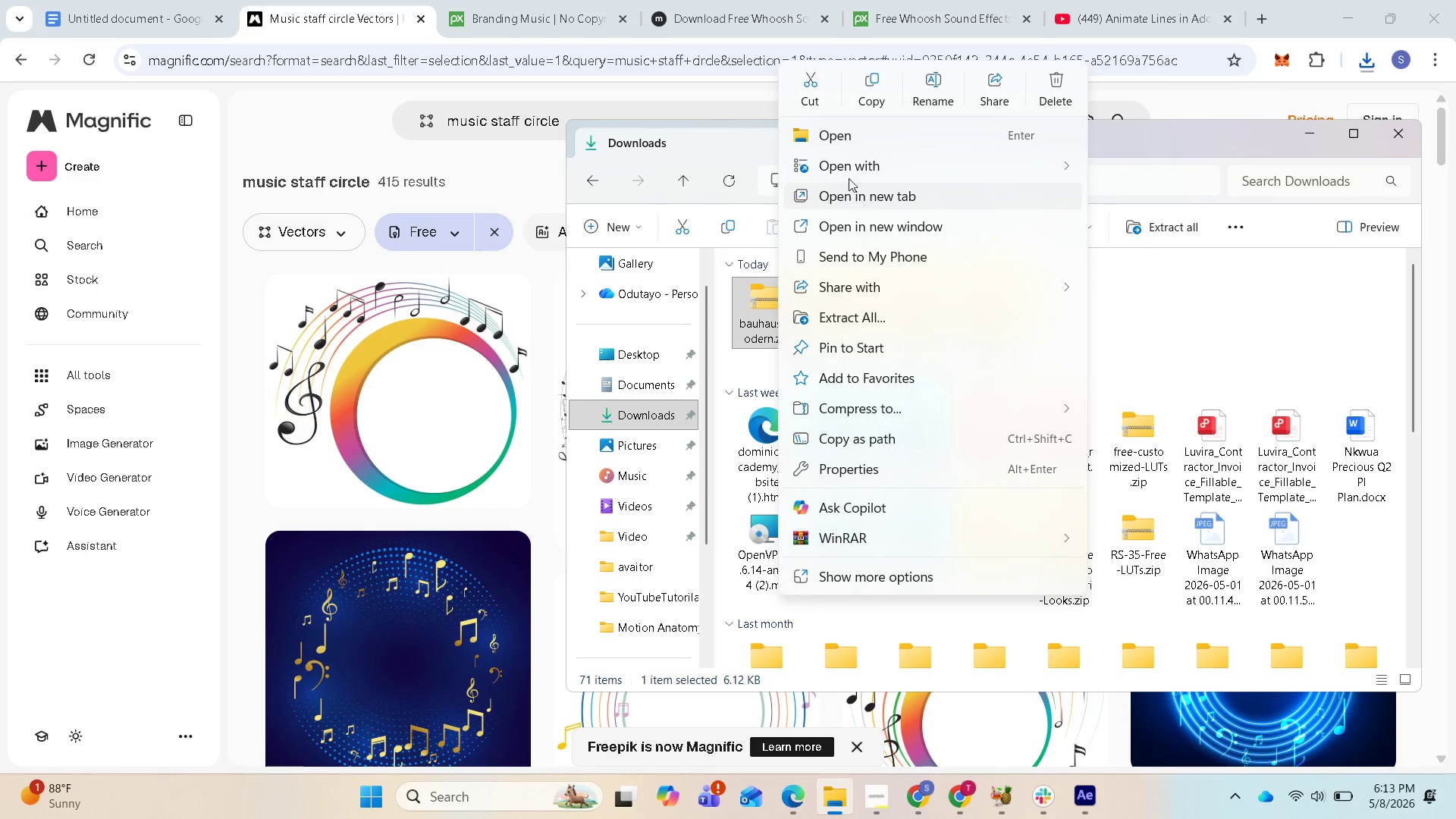 
wait(8.33)
 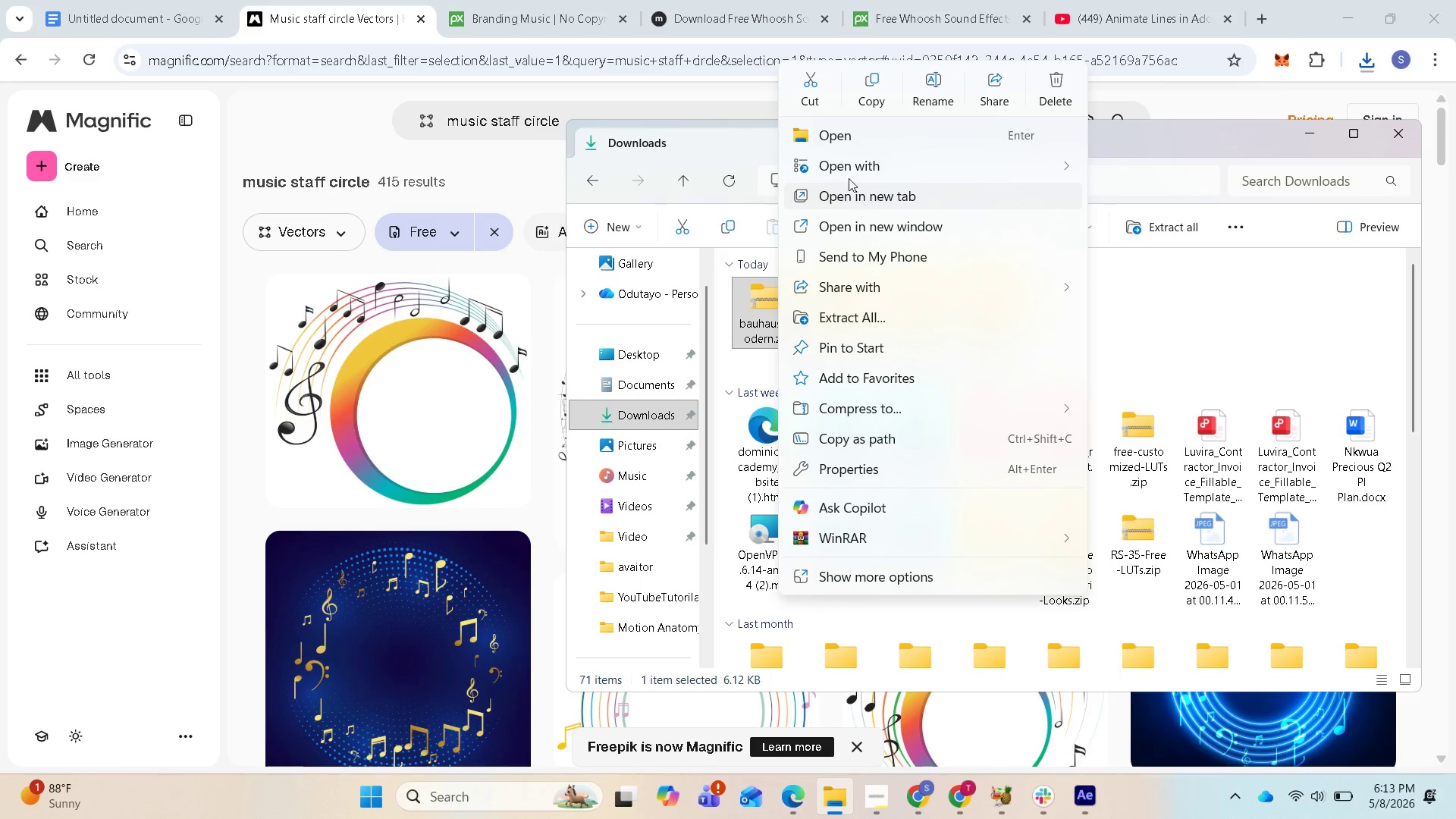 
left_click([1175, 604])
 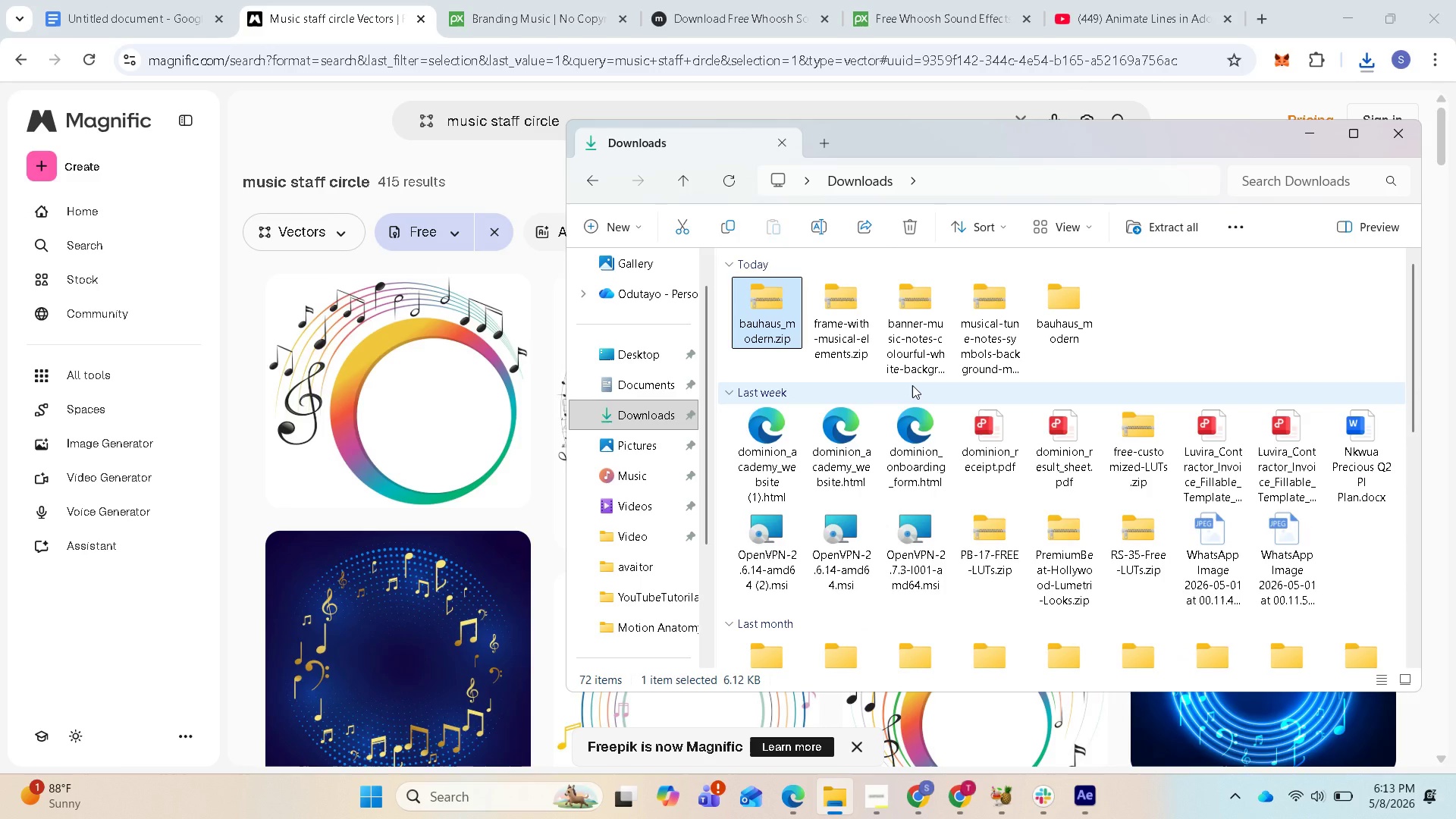 
wait(14.47)
 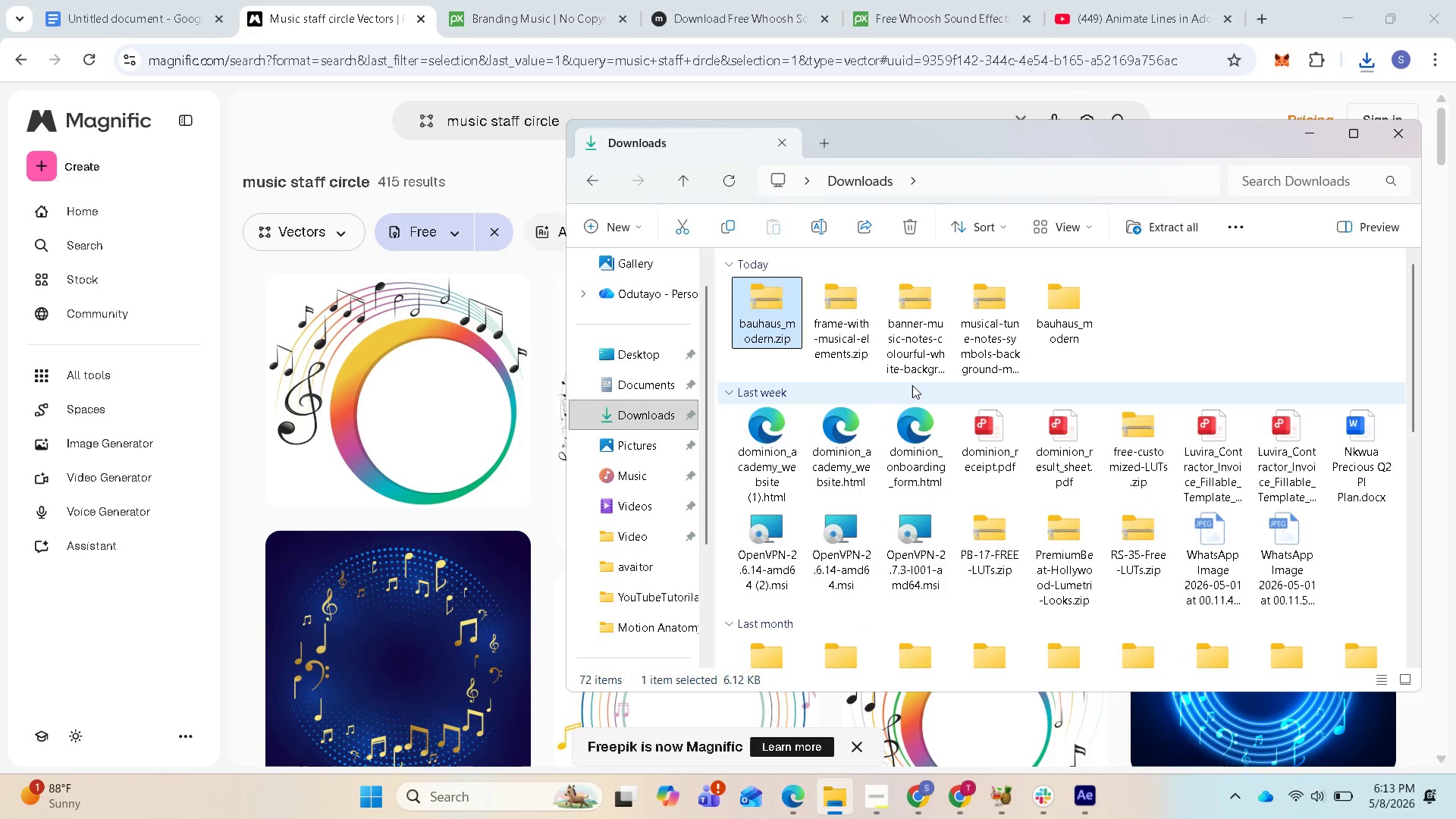 
right_click([831, 314])
 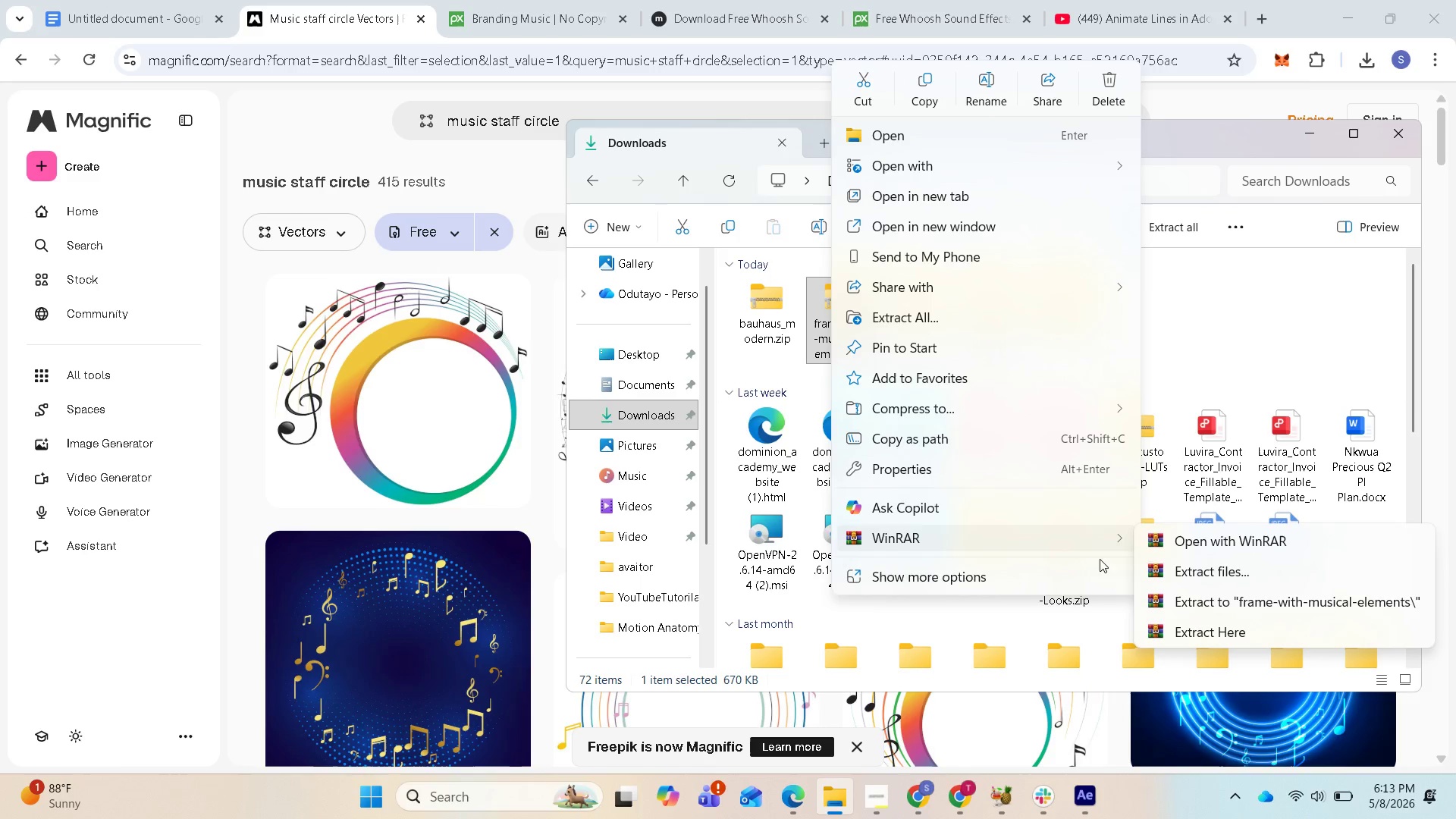 
left_click([1205, 598])
 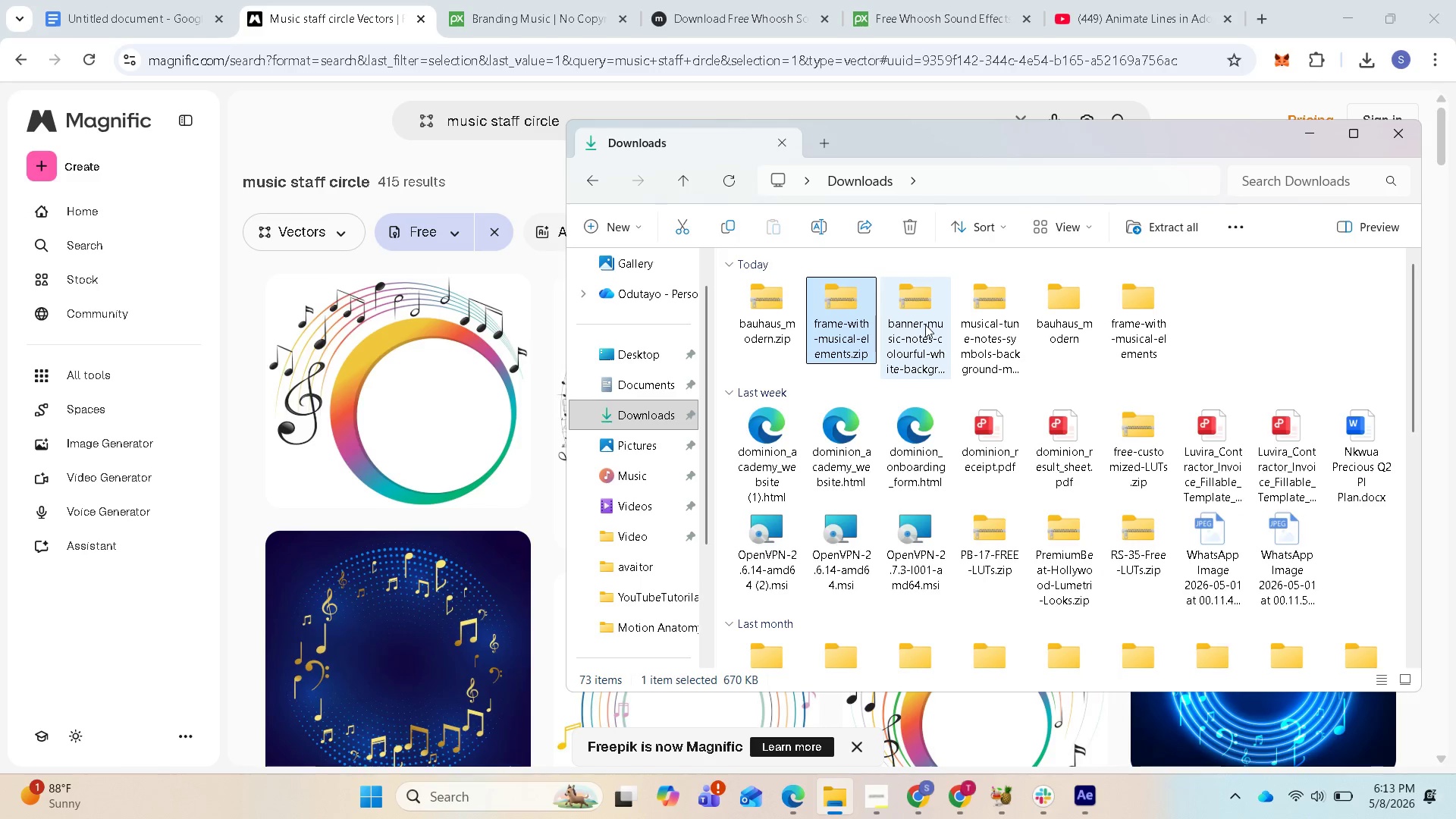 
right_click([925, 325])
 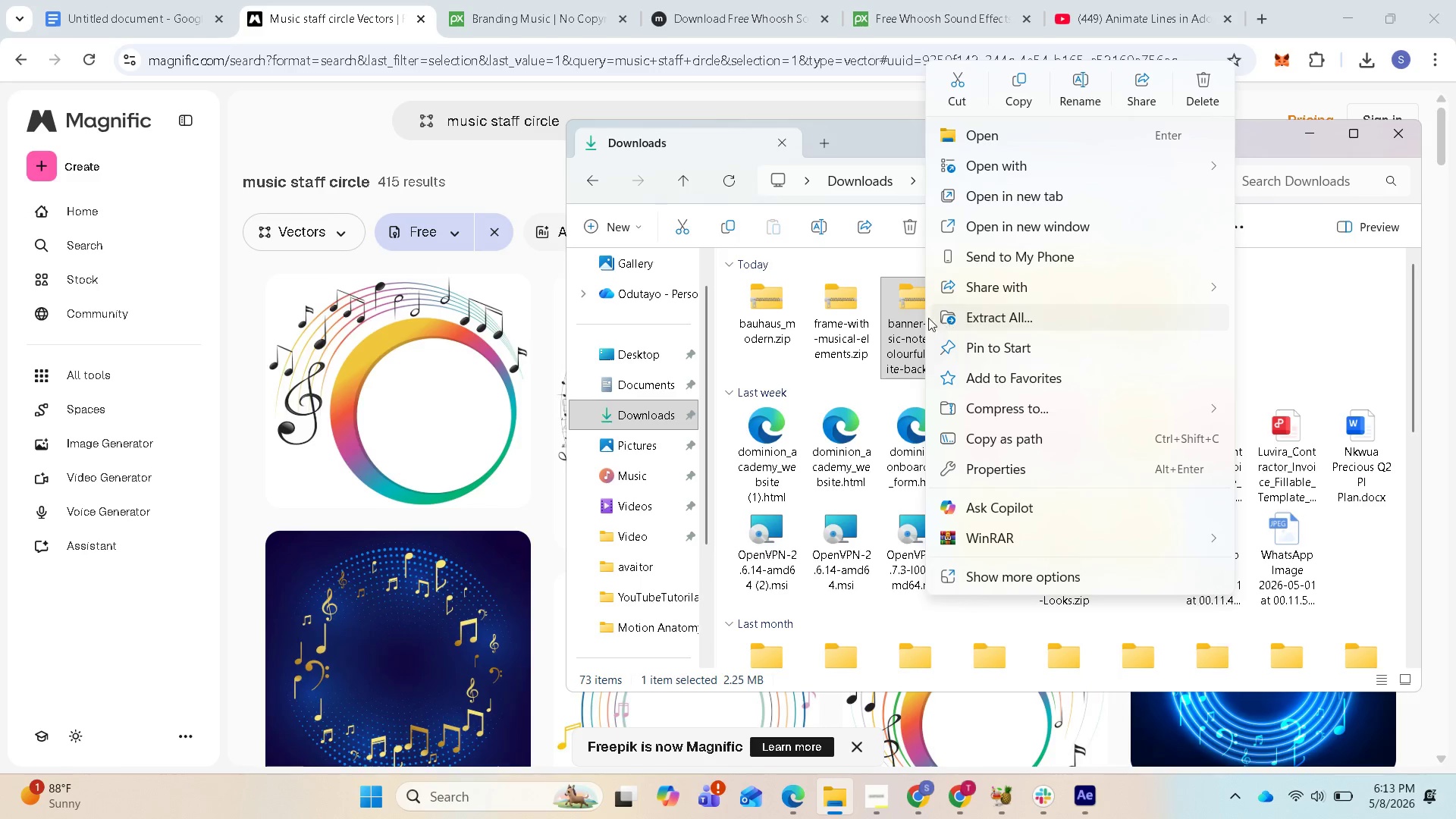 
wait(10.97)
 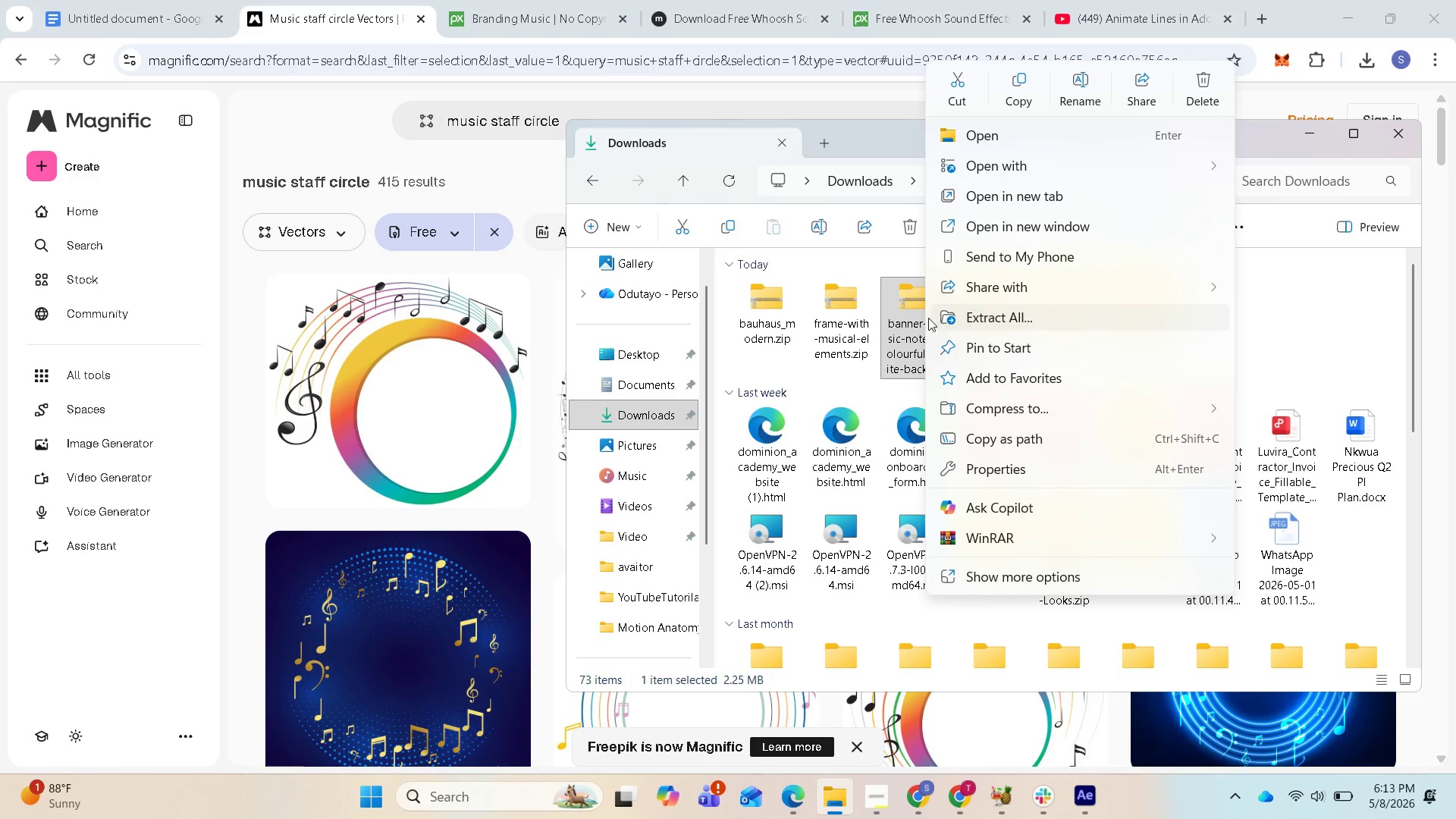 
left_click([786, 604])
 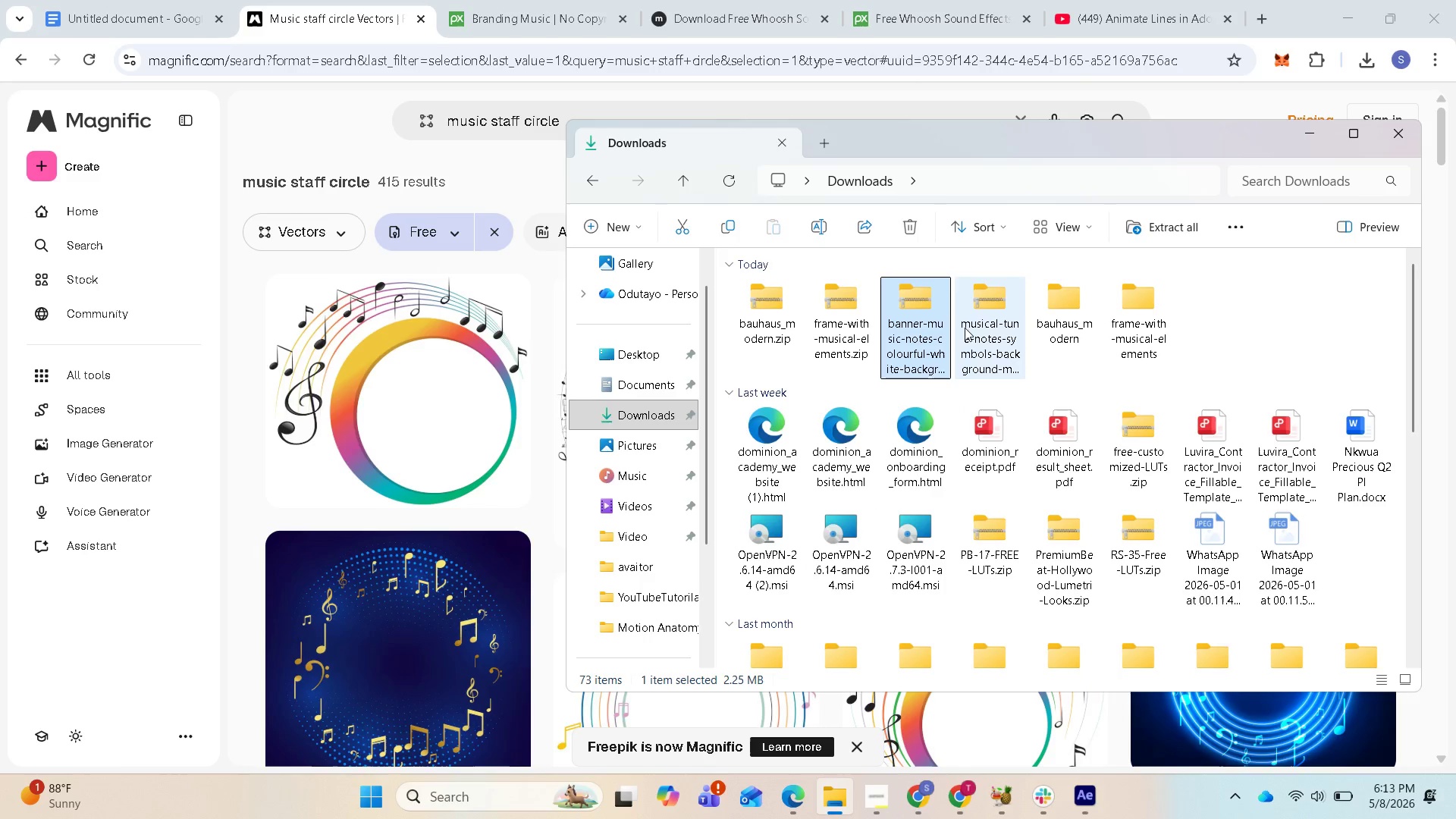 
right_click([968, 319])
 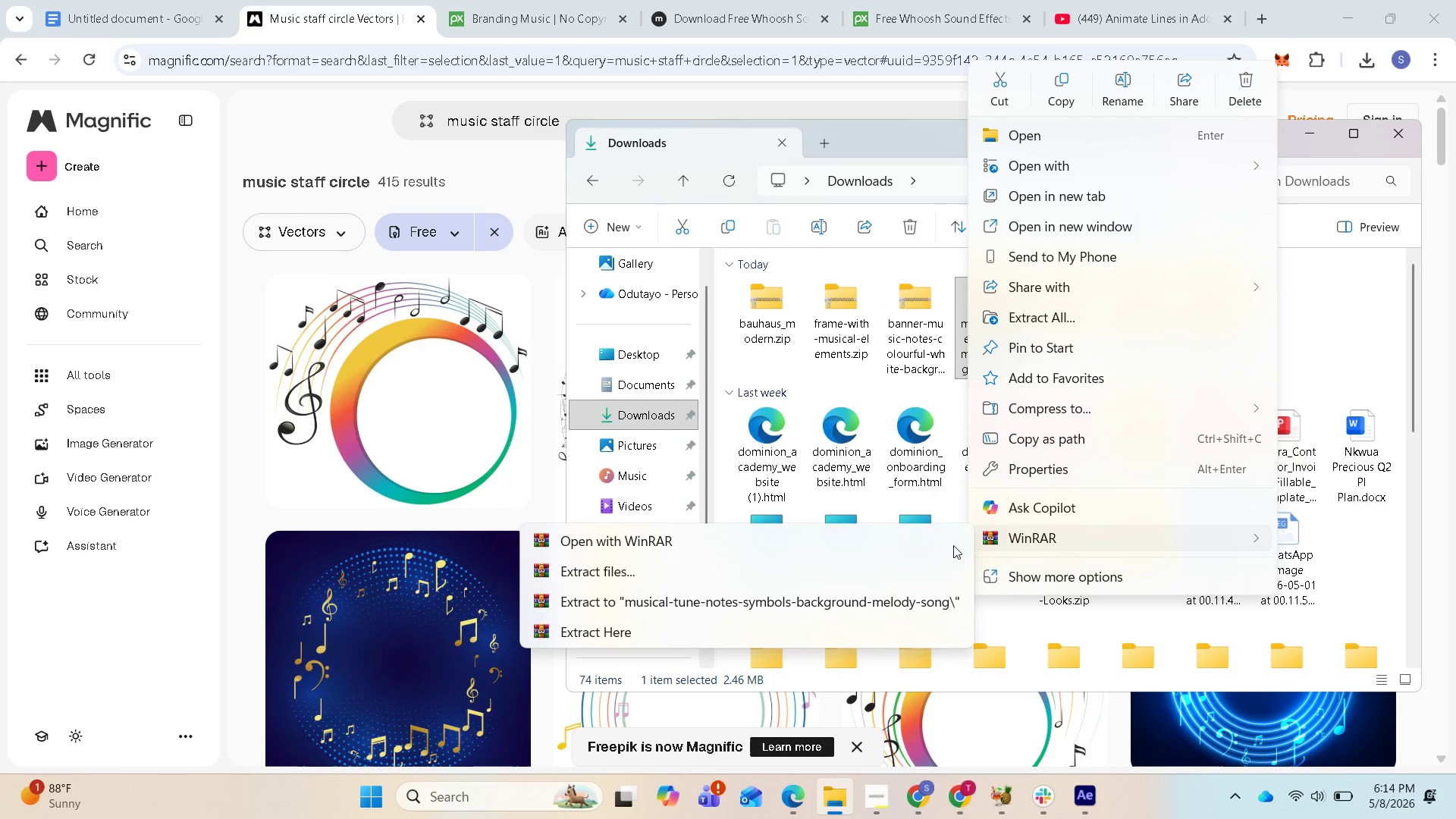 
wait(5.27)
 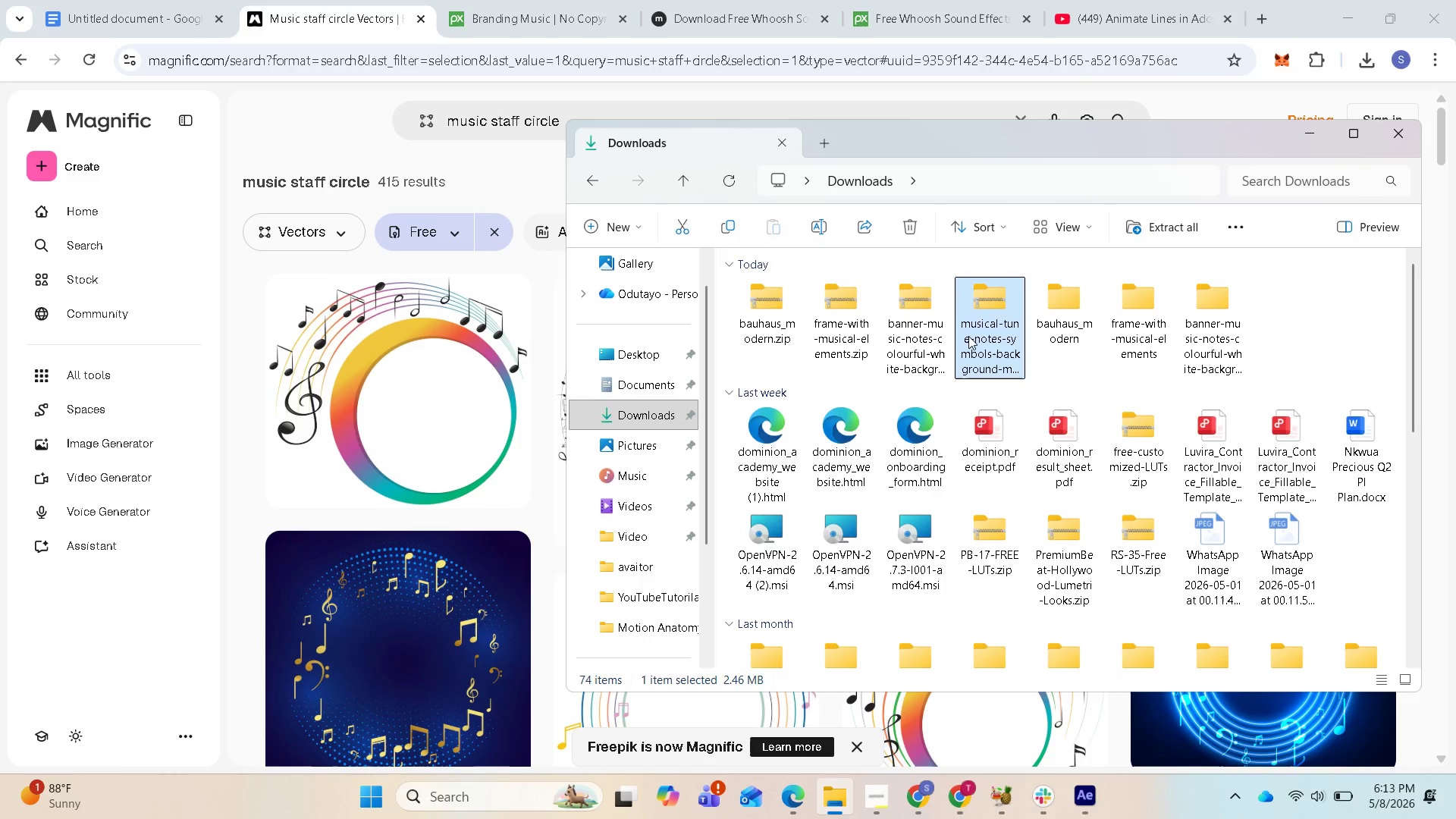 
left_click([704, 595])
 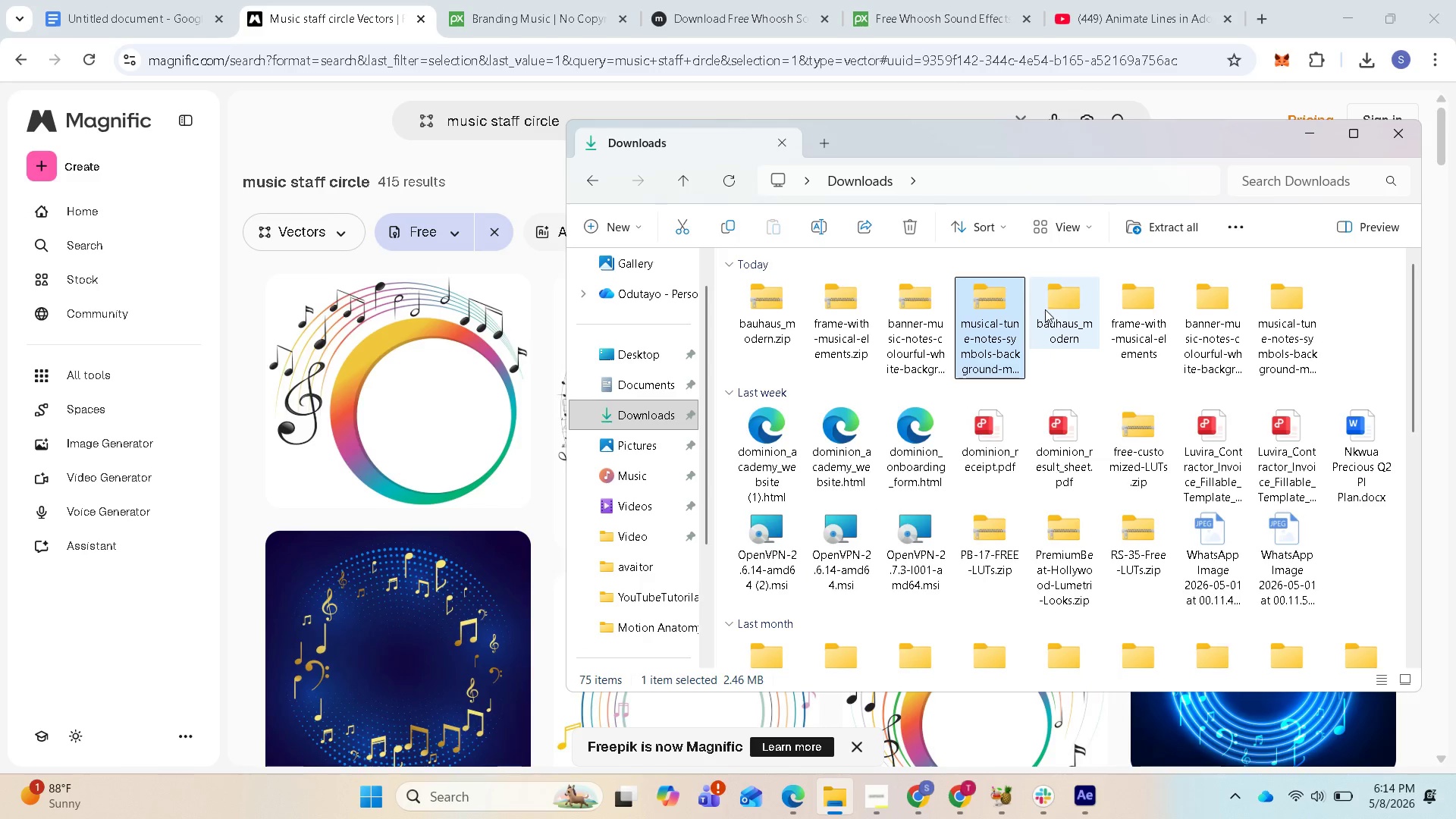 
wait(5.81)
 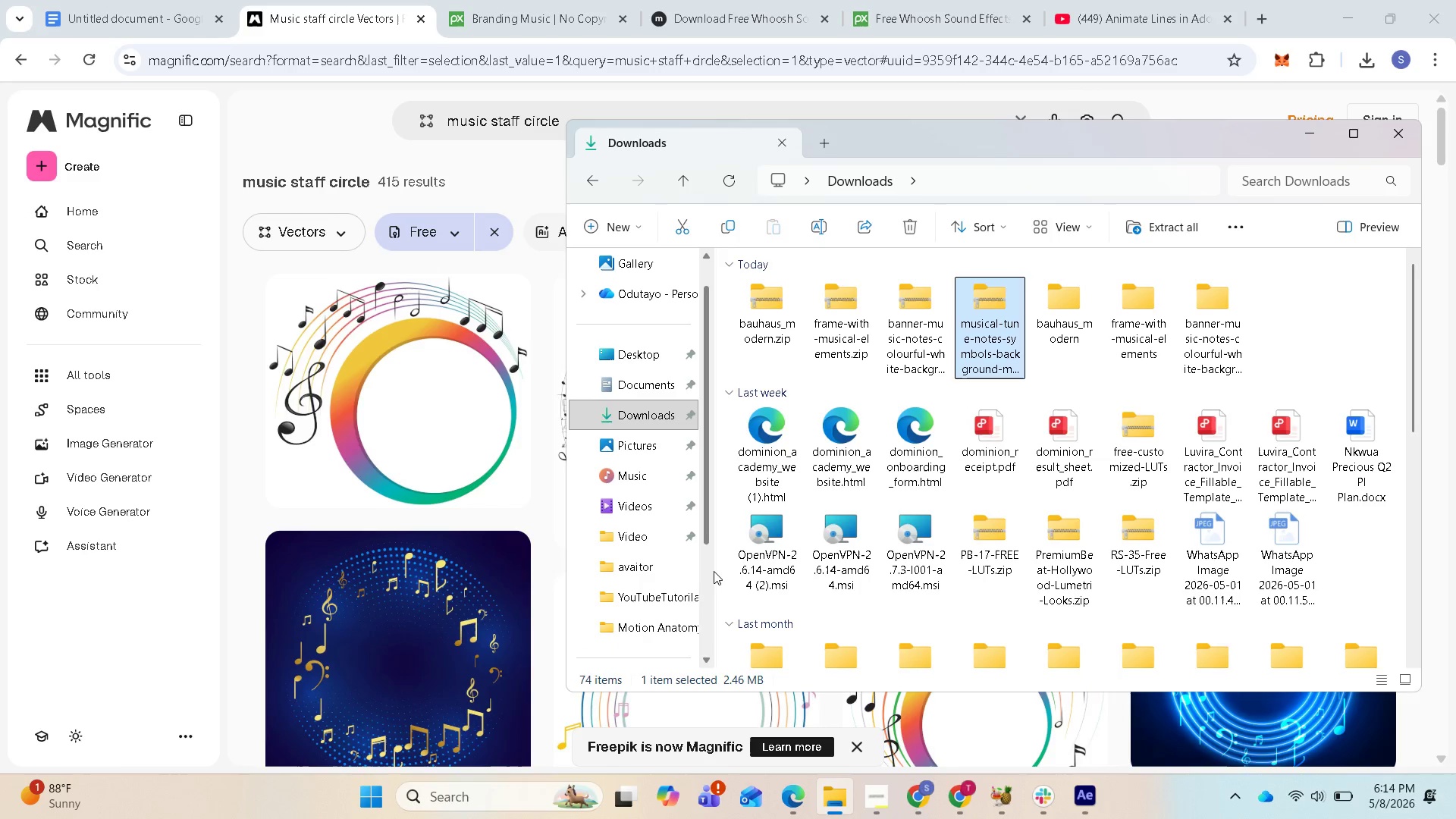 
double_click([1062, 315])
 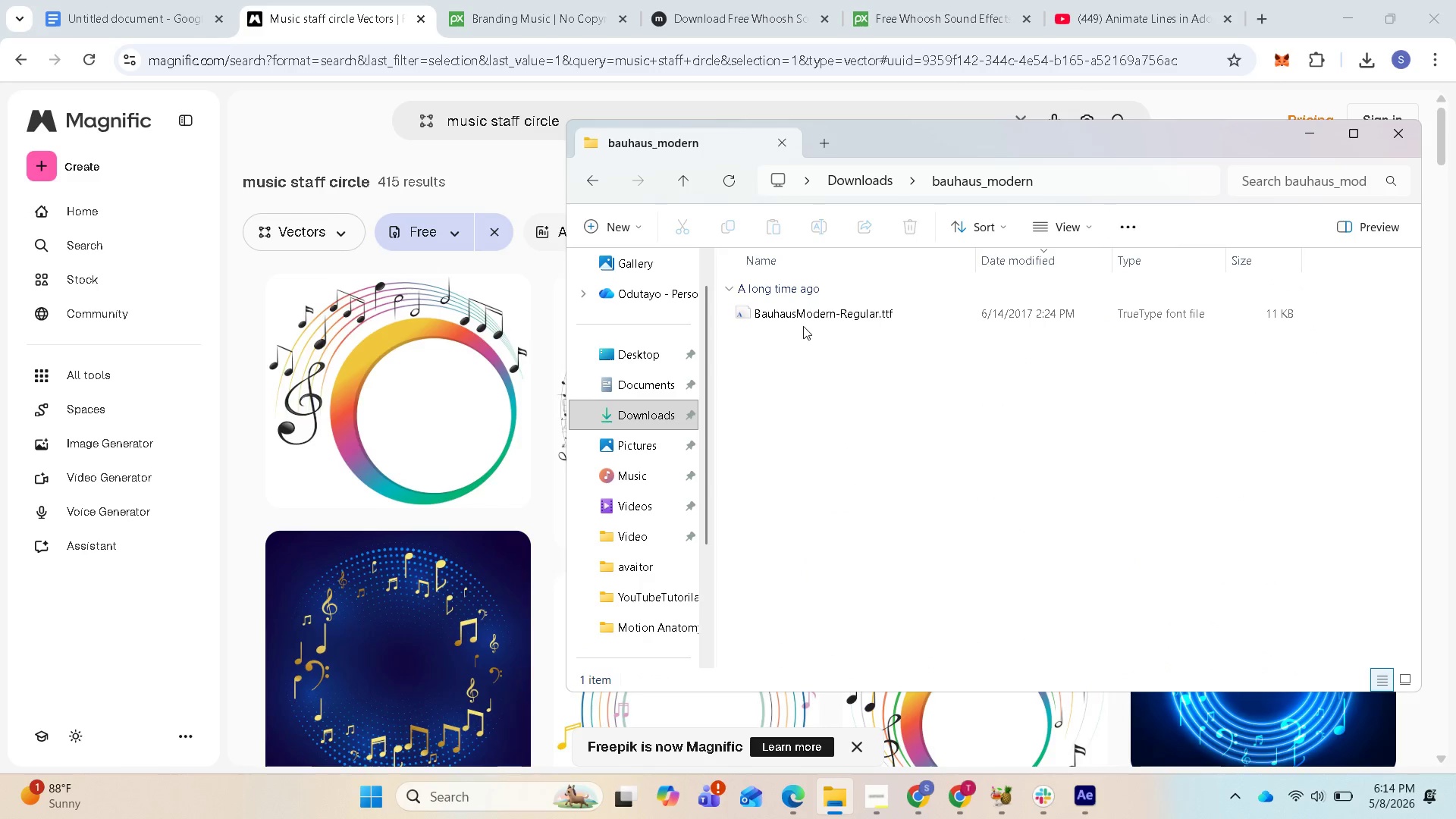 
wait(5.47)
 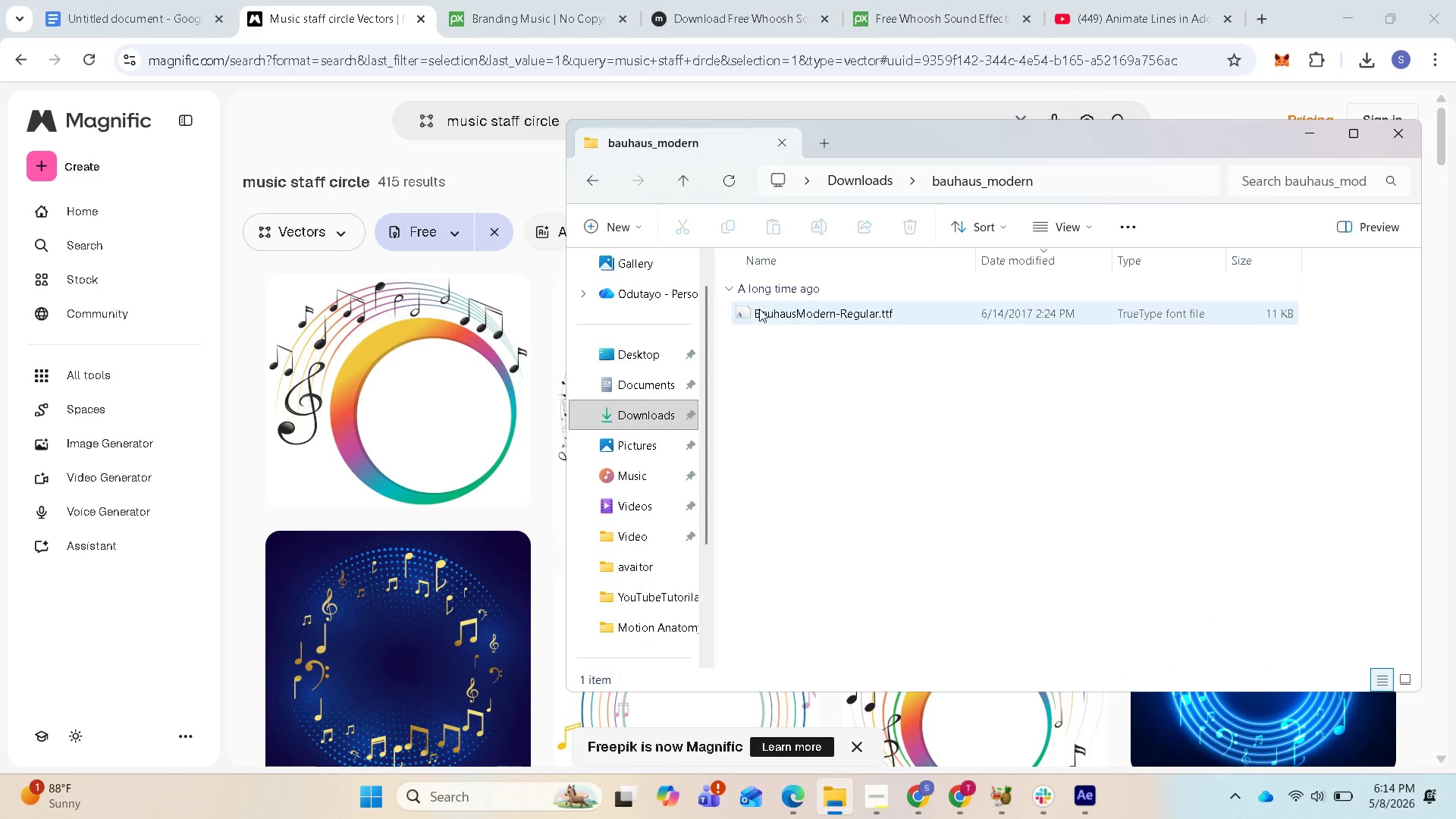 
double_click([814, 322])
 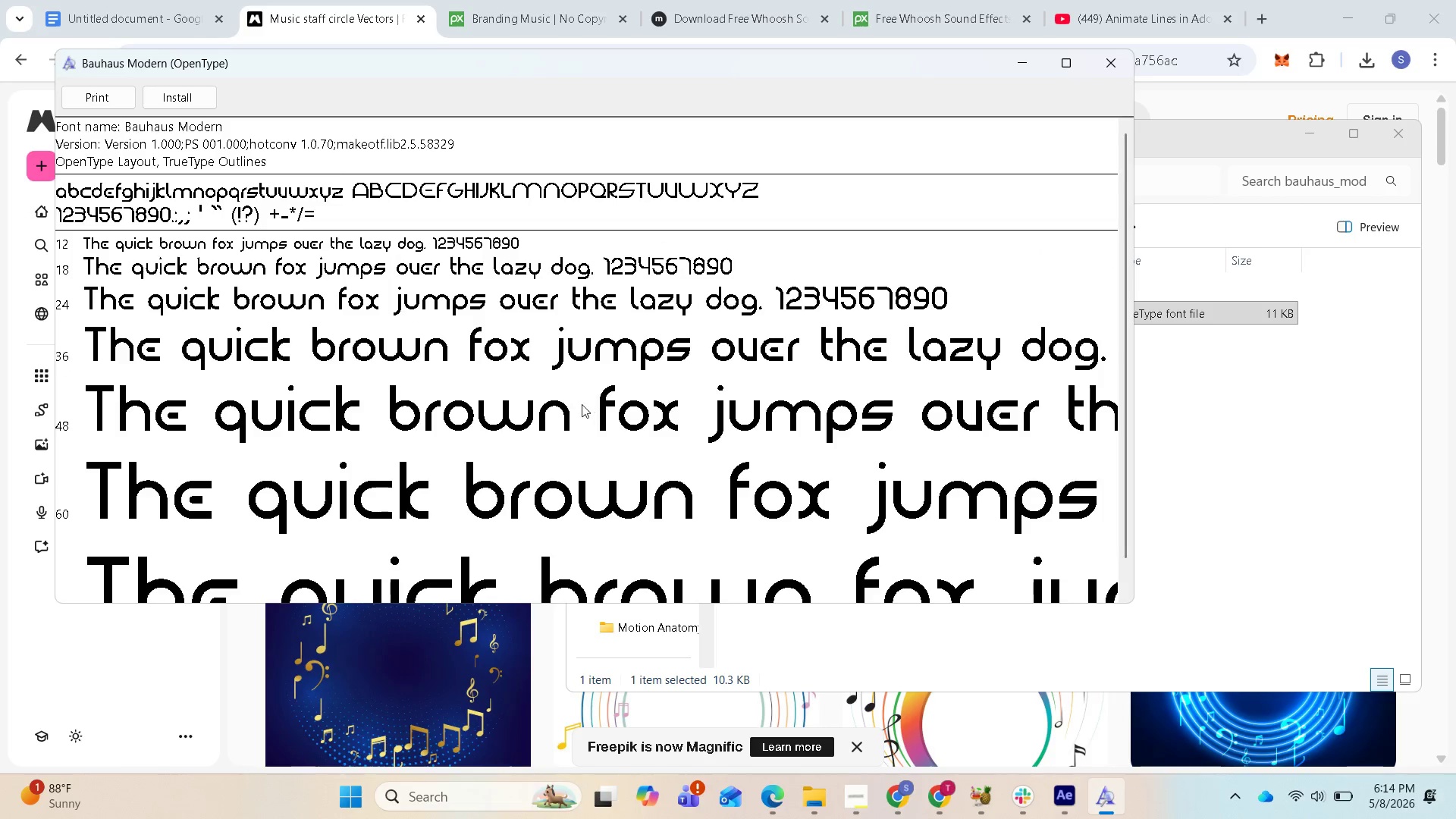 
scroll: coordinate [595, 412], scroll_direction: down, amount: 2.0
 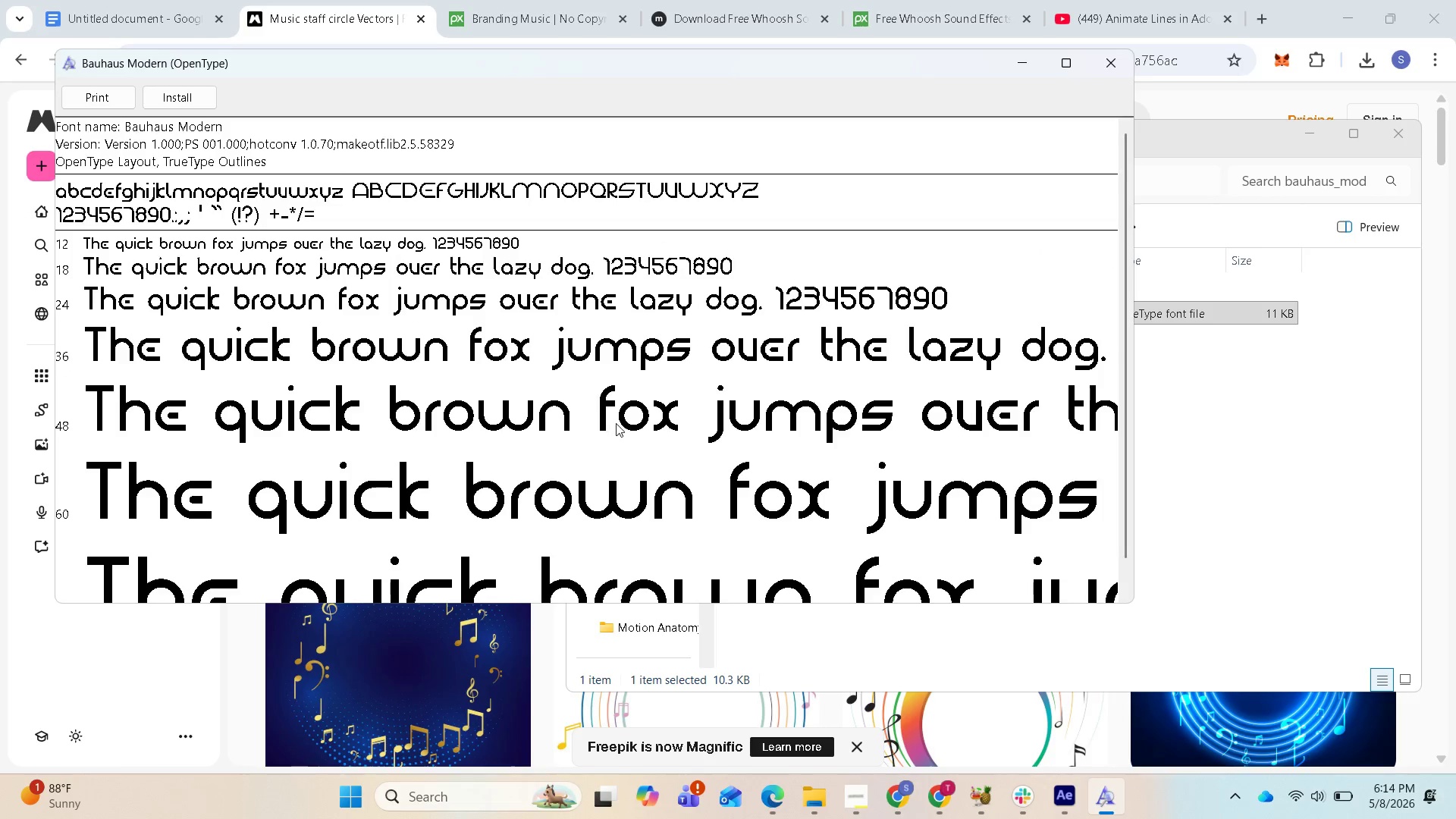 
scroll: coordinate [469, 288], scroll_direction: up, amount: 3.0
 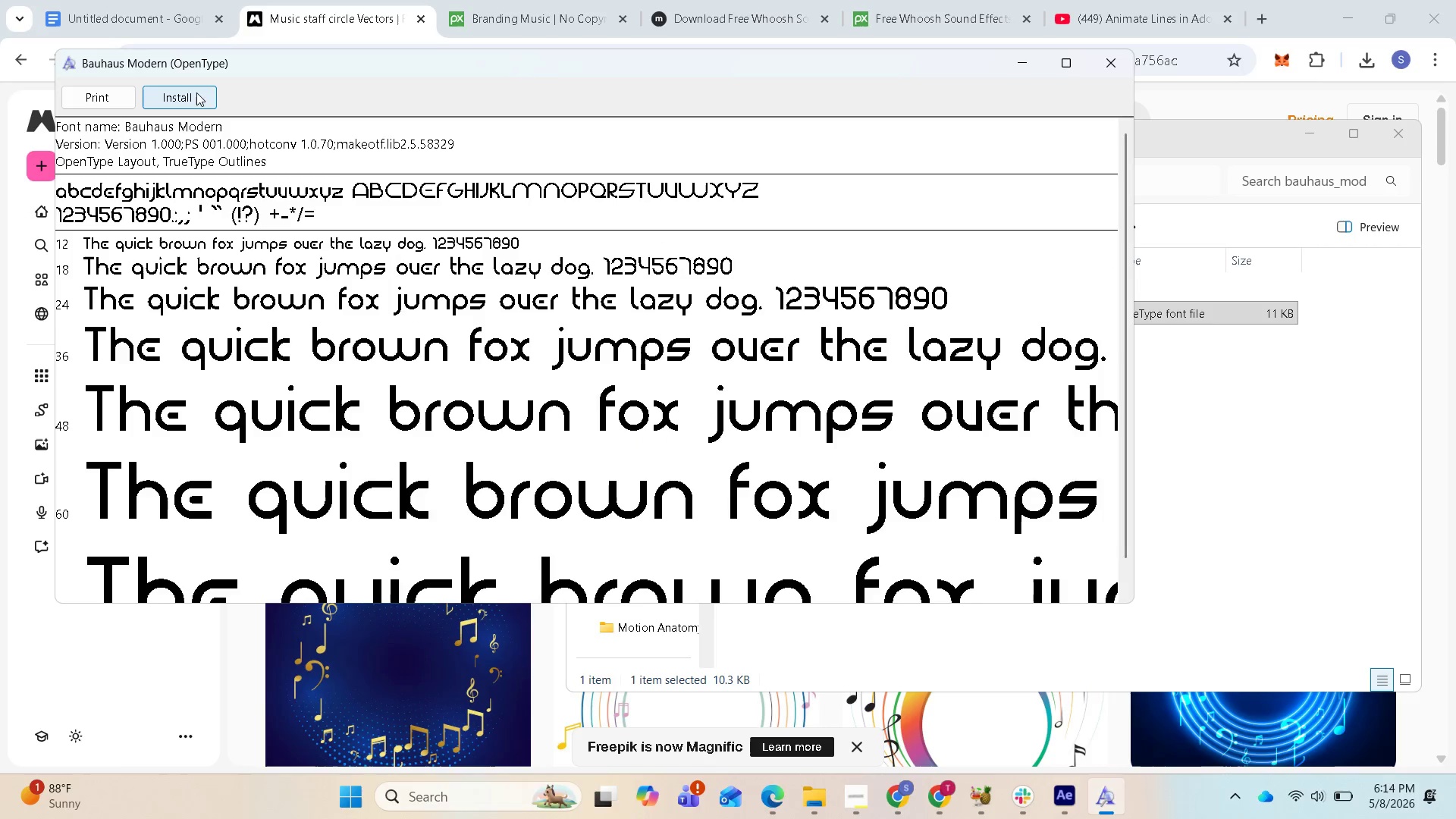 
left_click([192, 96])
 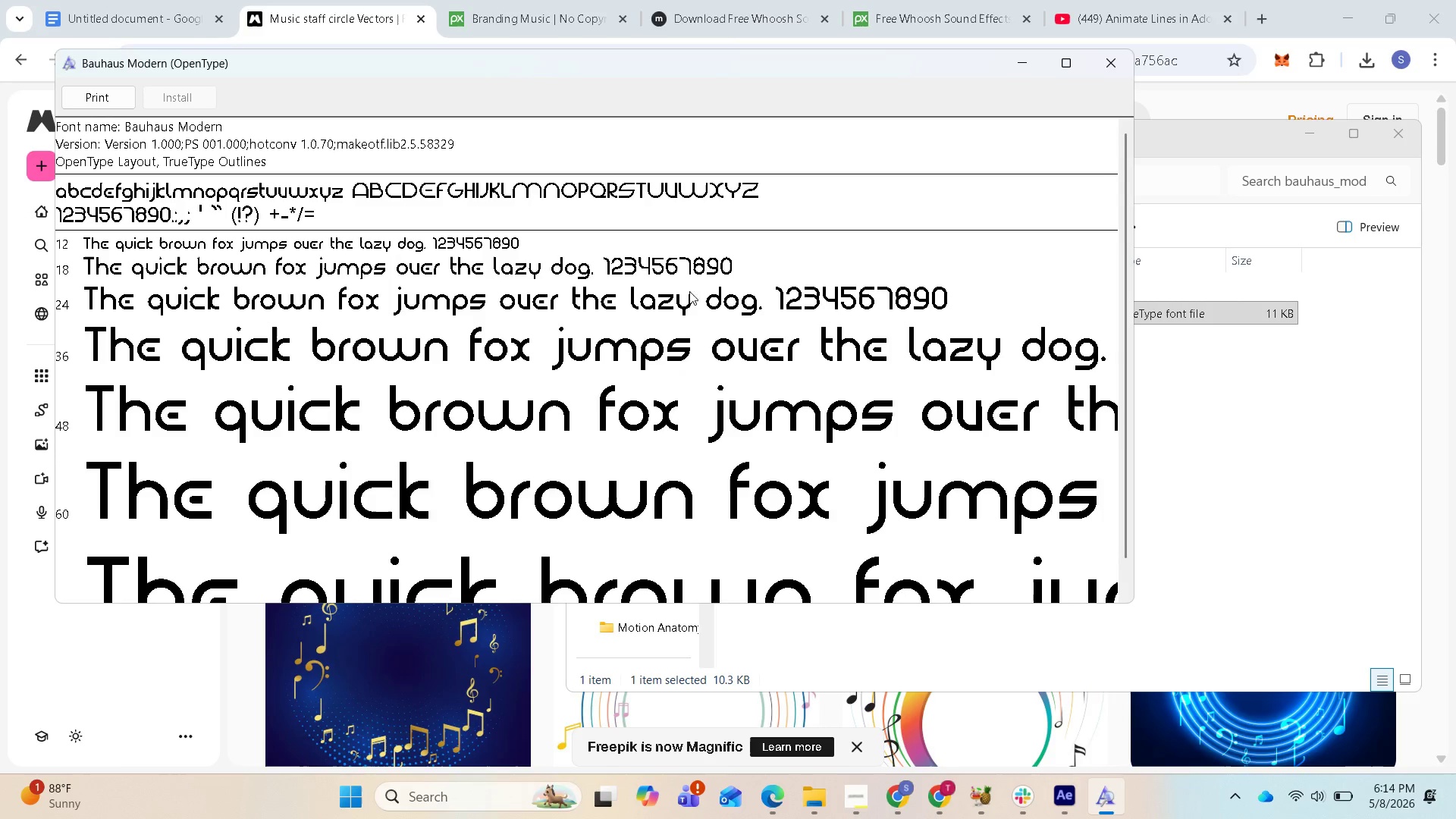 
wait(5.61)
 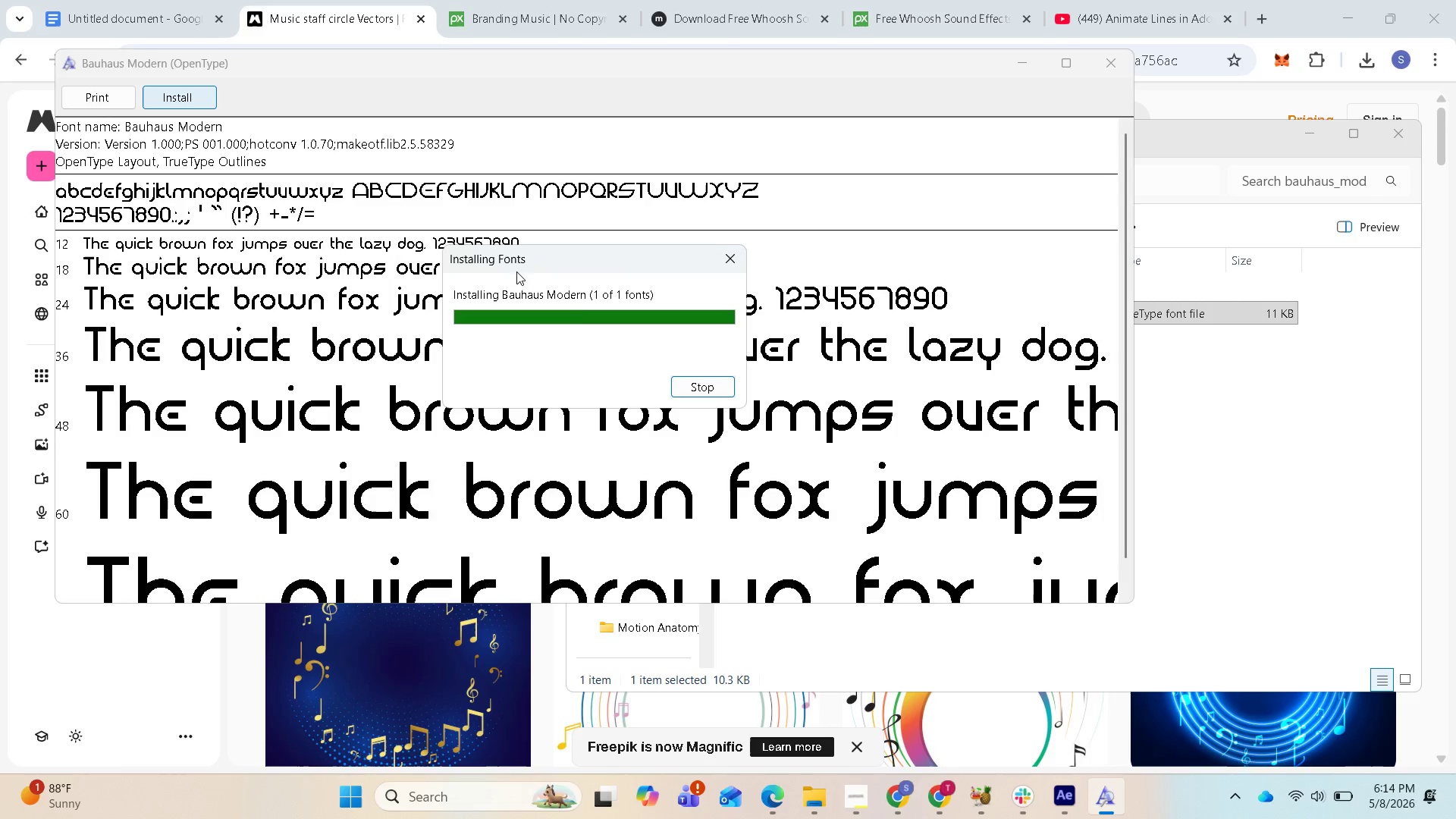 
scroll: coordinate [956, 428], scroll_direction: none, amount: 0.0
 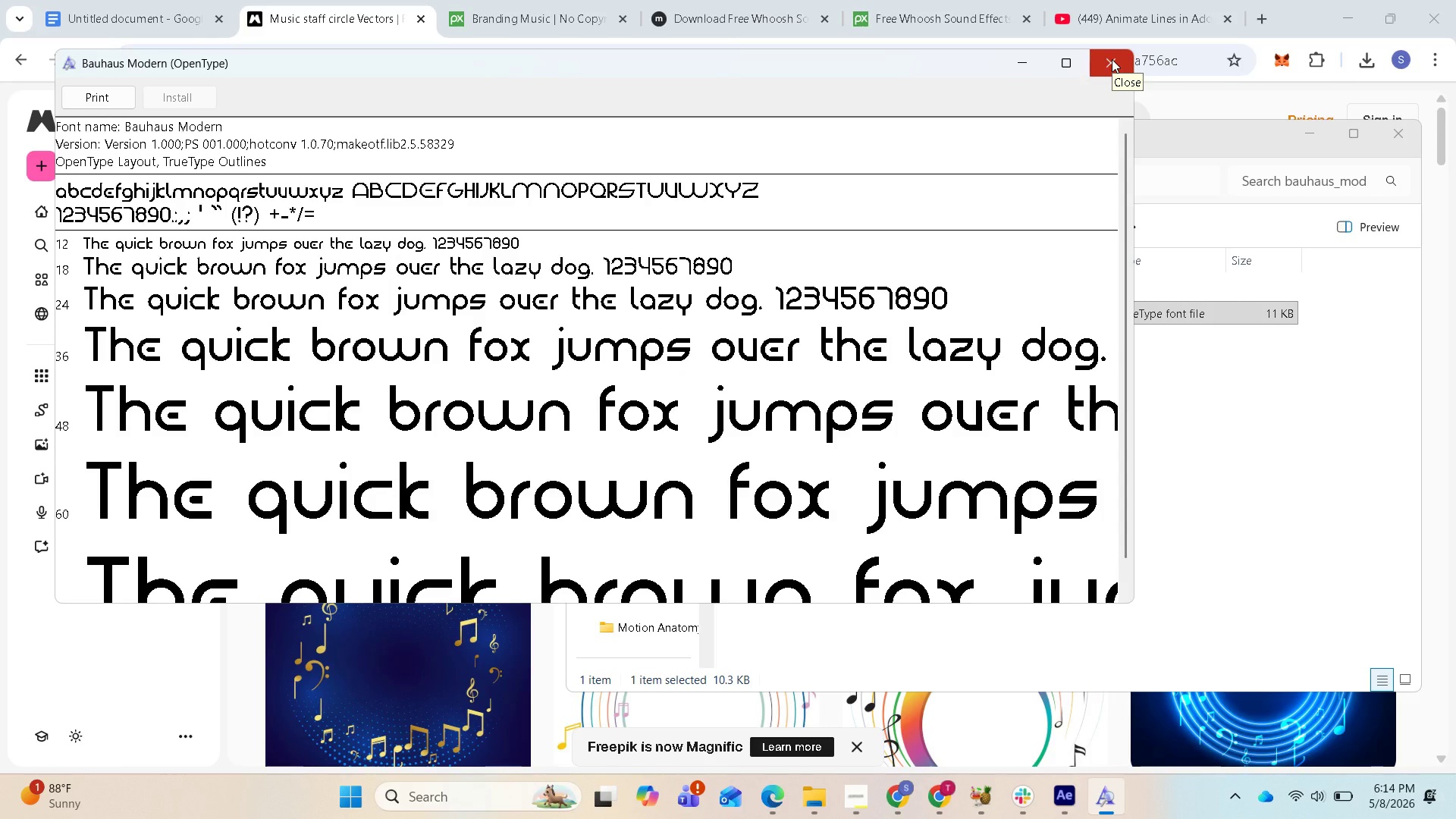 
wait(8.51)
 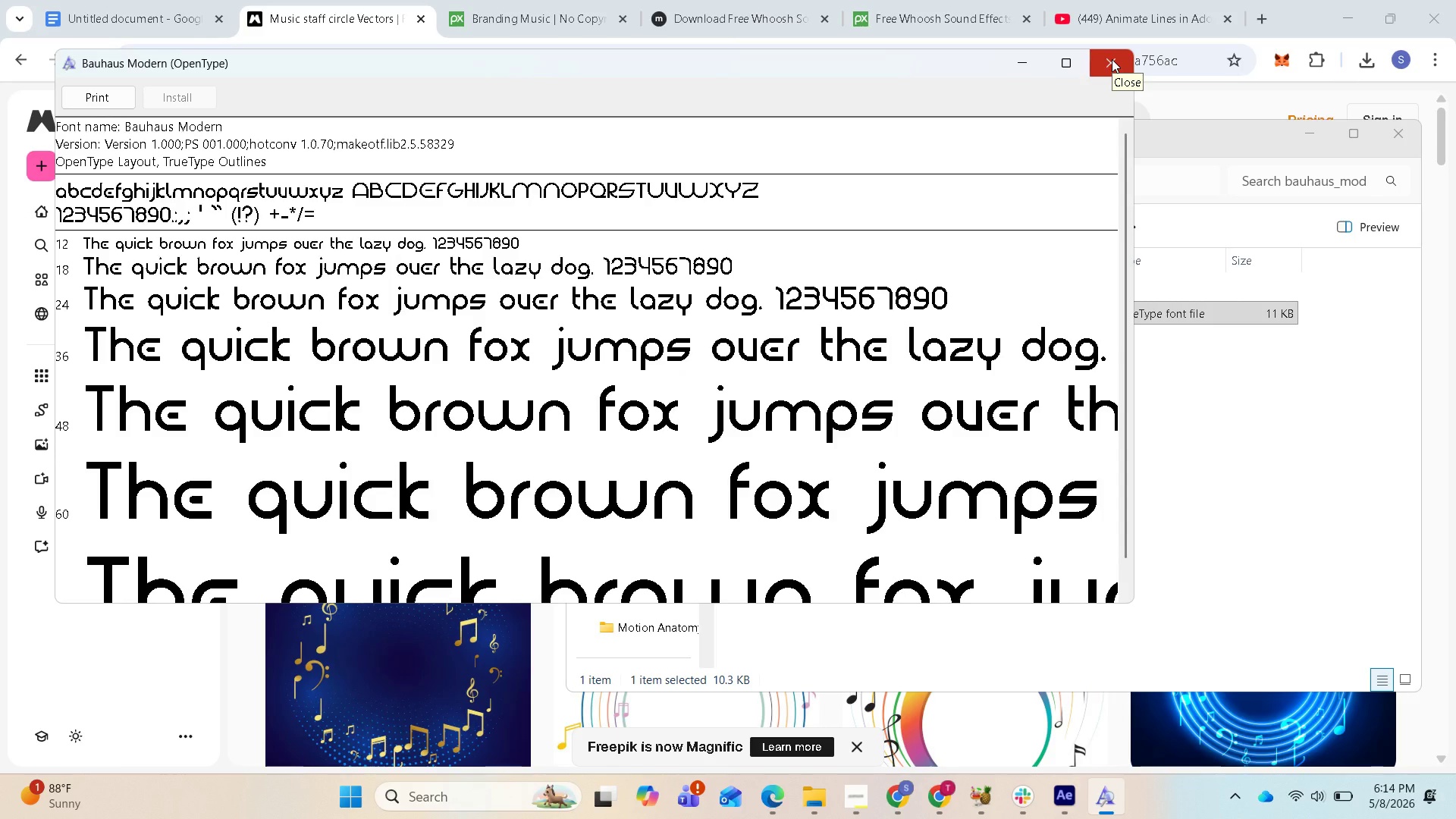 
scroll: coordinate [967, 295], scroll_direction: down, amount: 7.0
 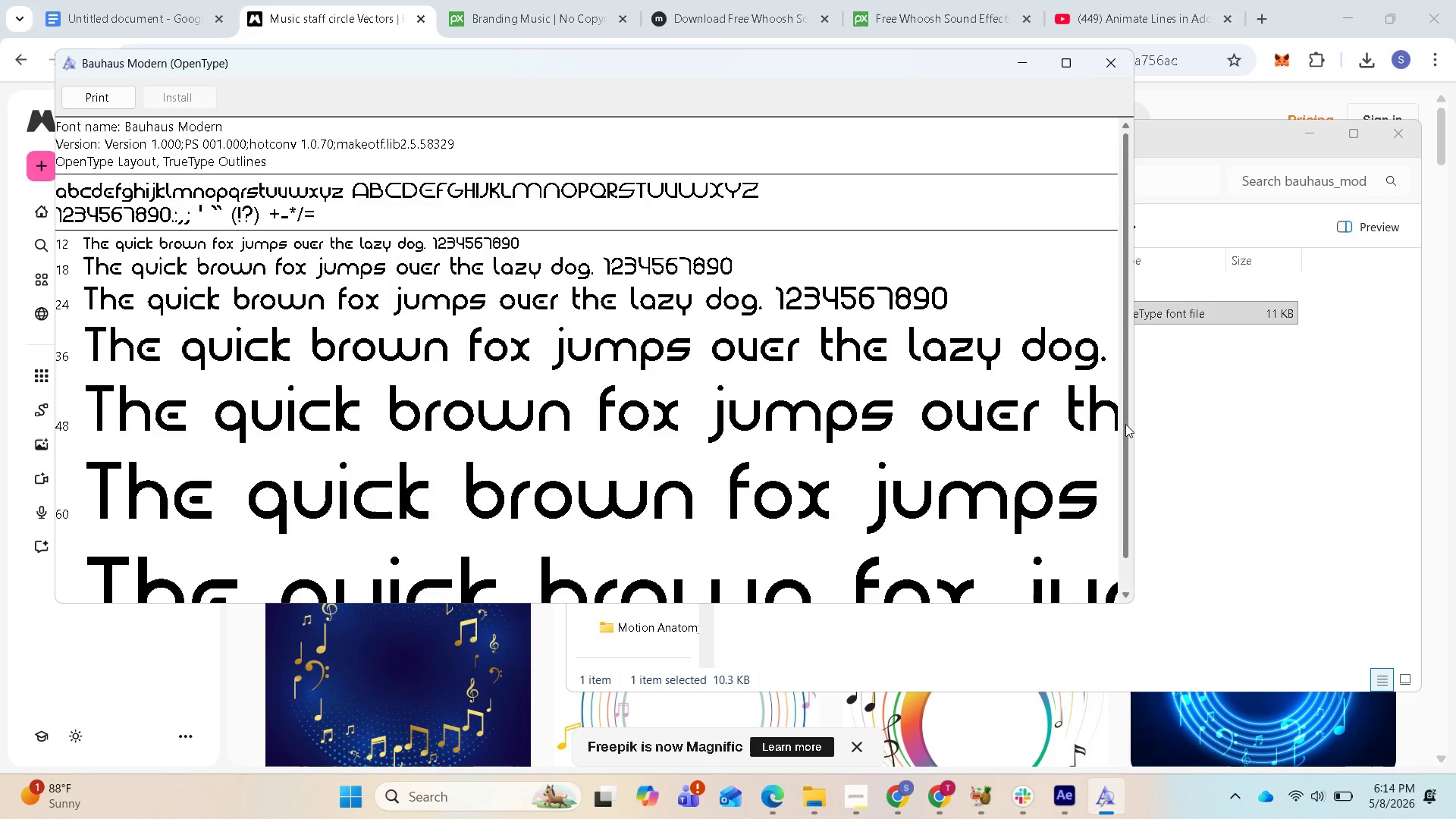 
left_click_drag(start_coordinate=[1125, 424], to_coordinate=[1117, 507])
 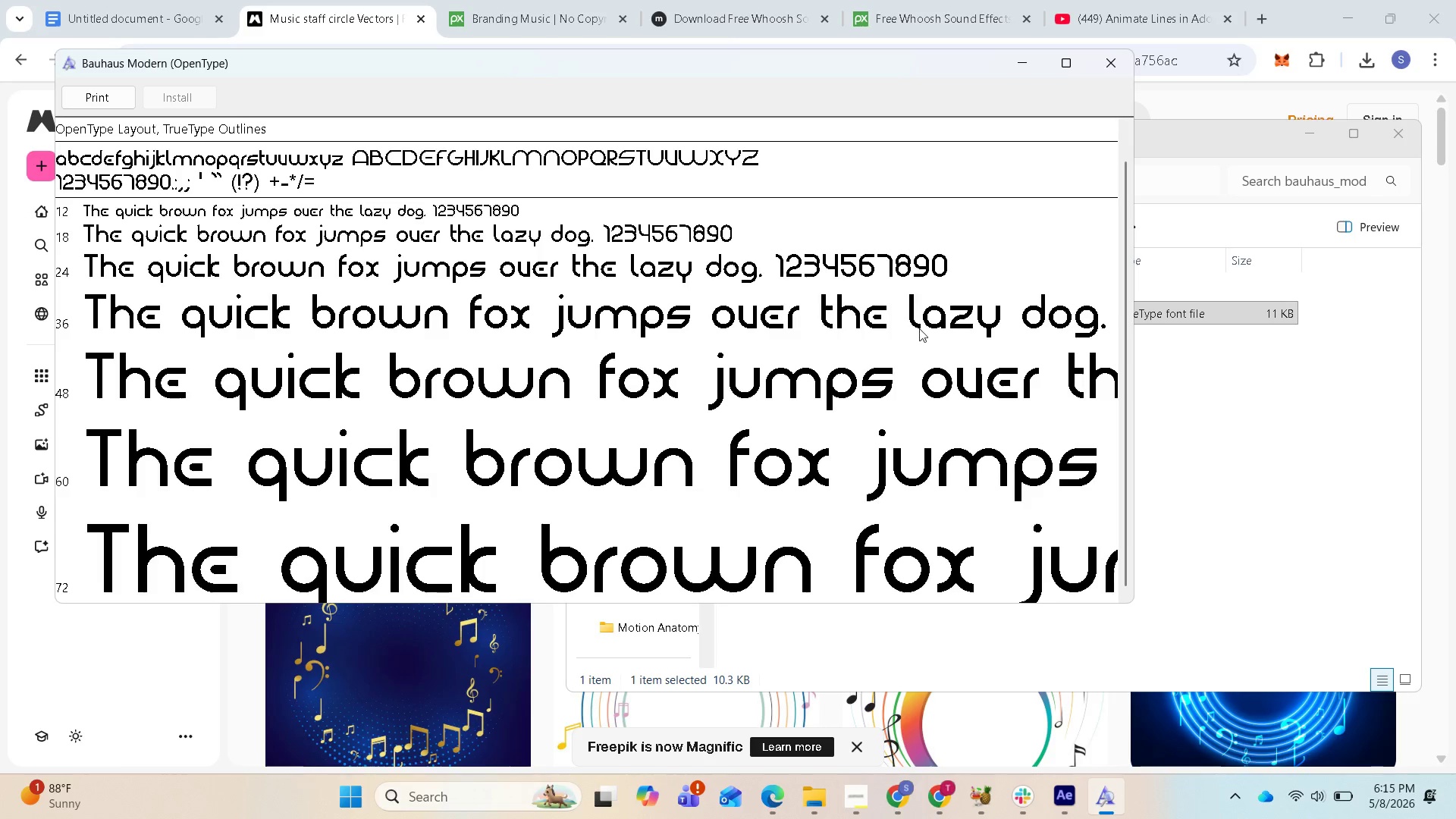 
wait(33.06)
 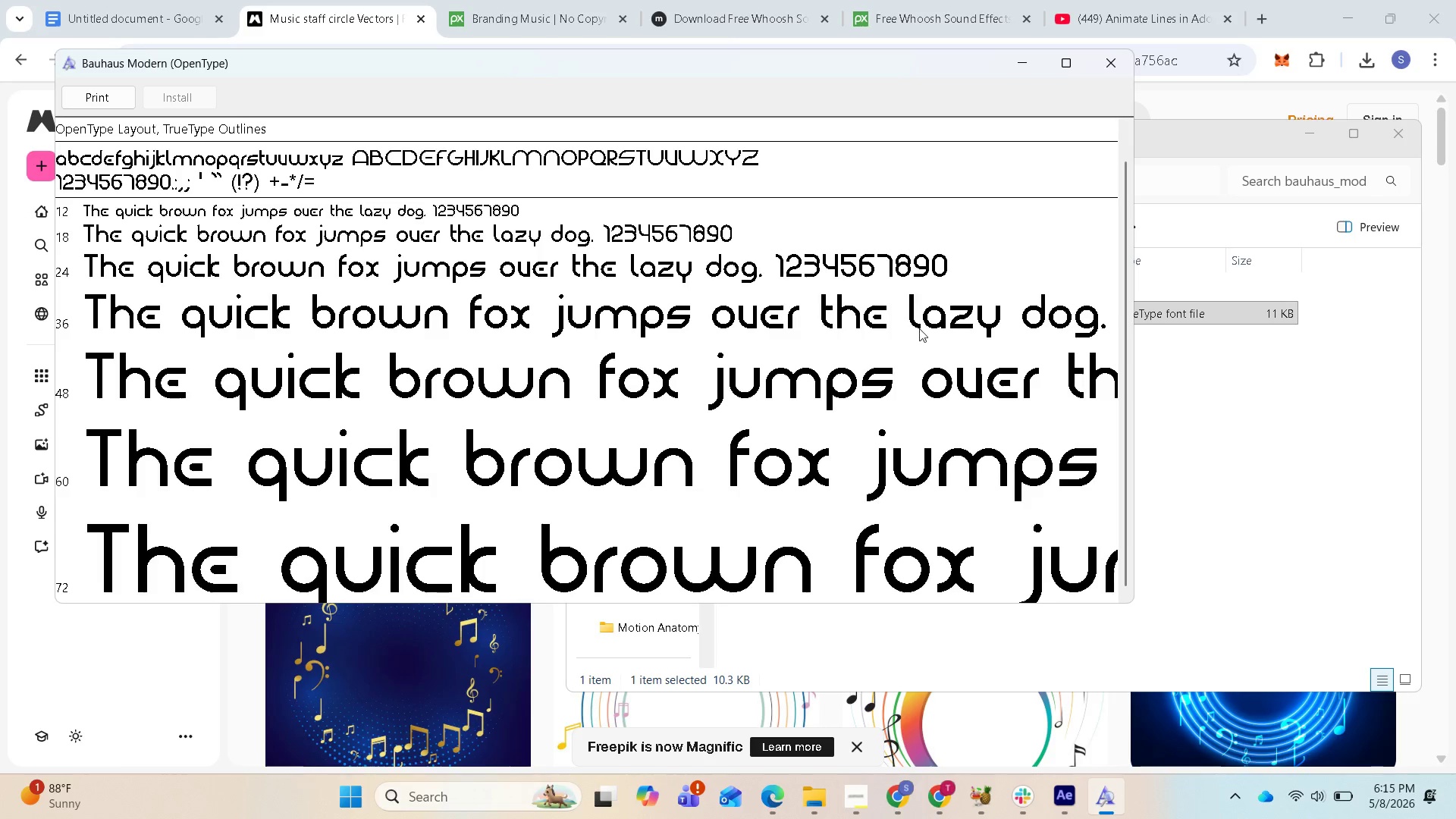 
left_click([1260, 482])
 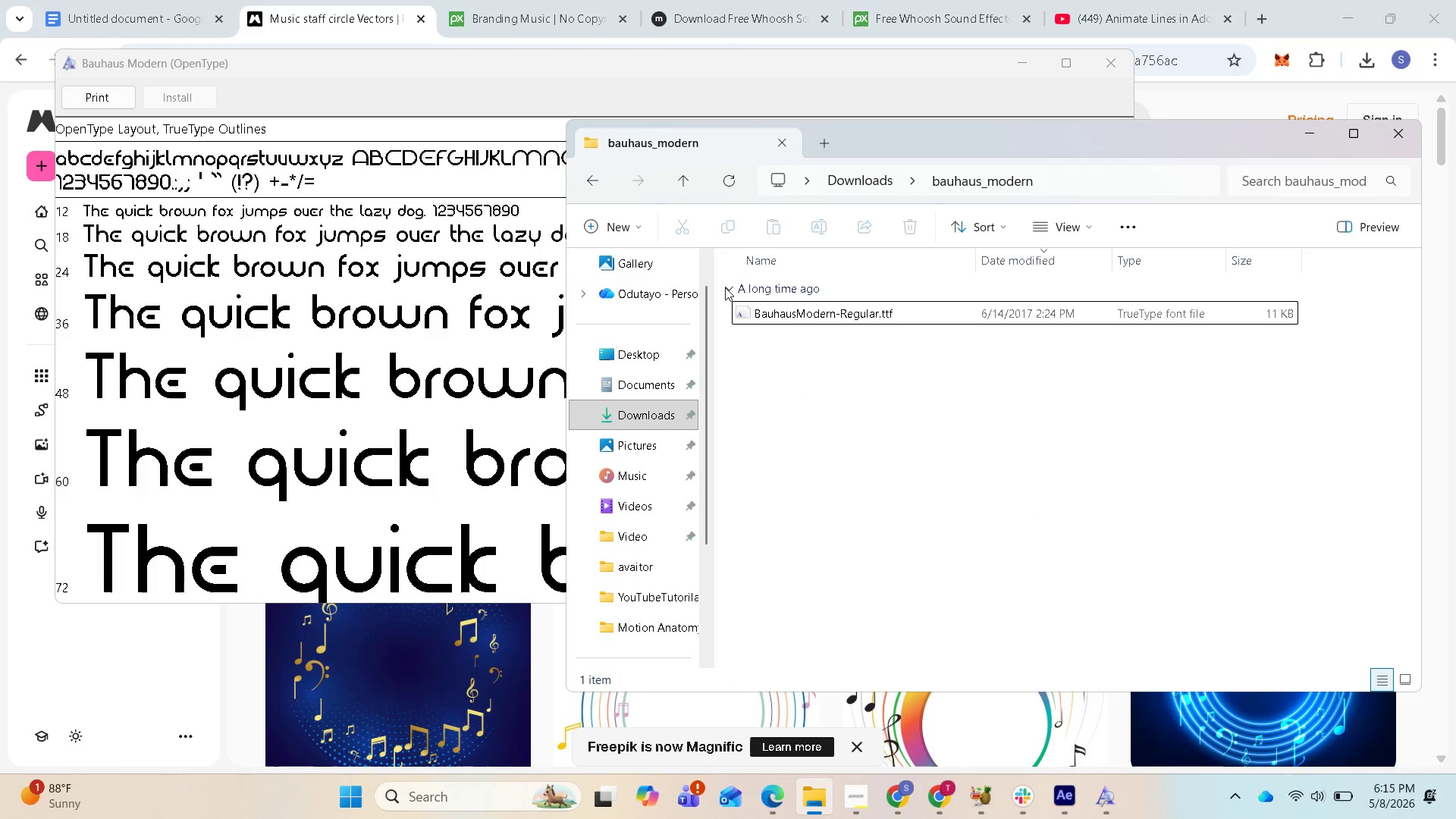 
left_click([598, 185])
 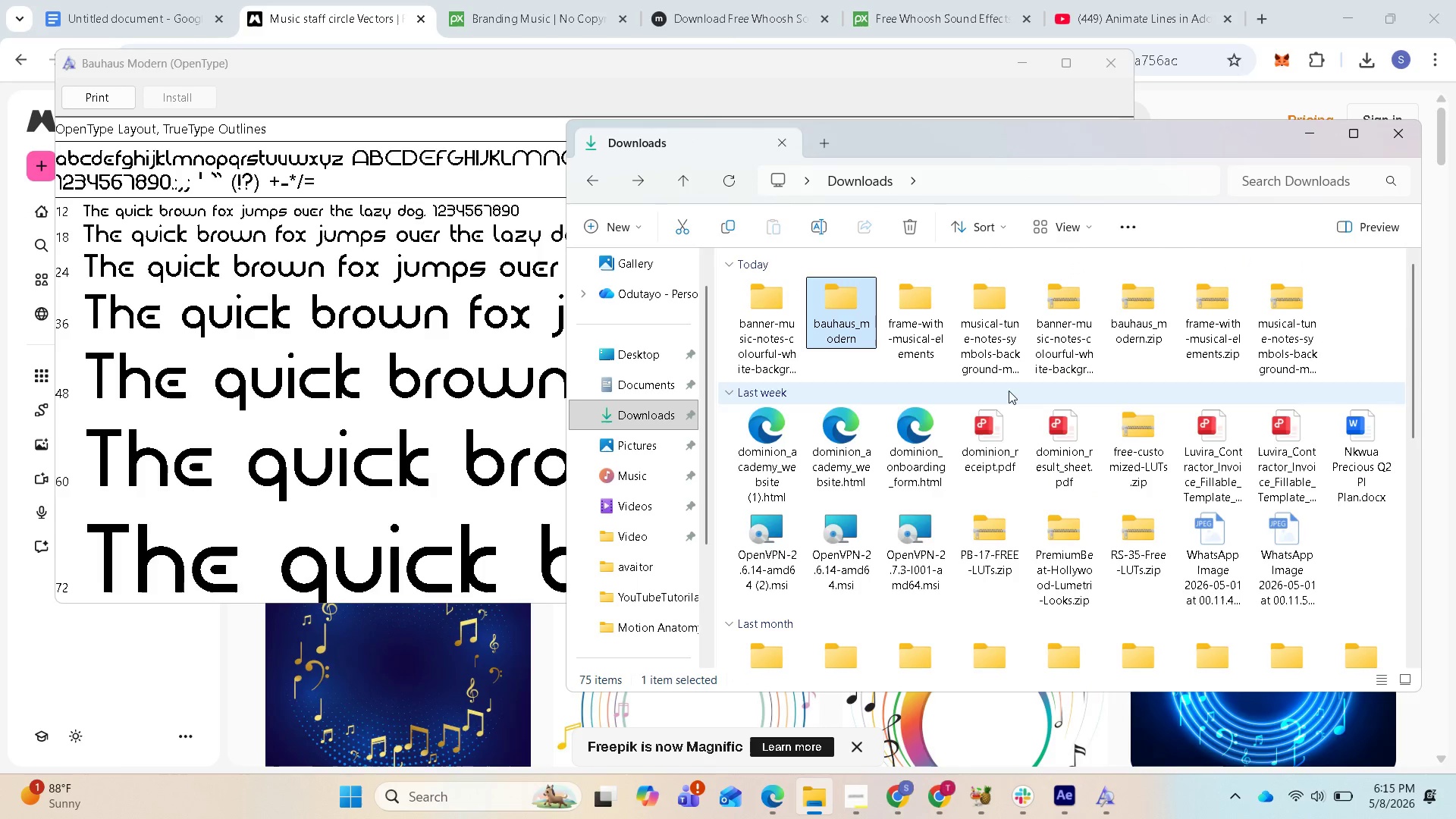 
mouse_move([839, 767])
 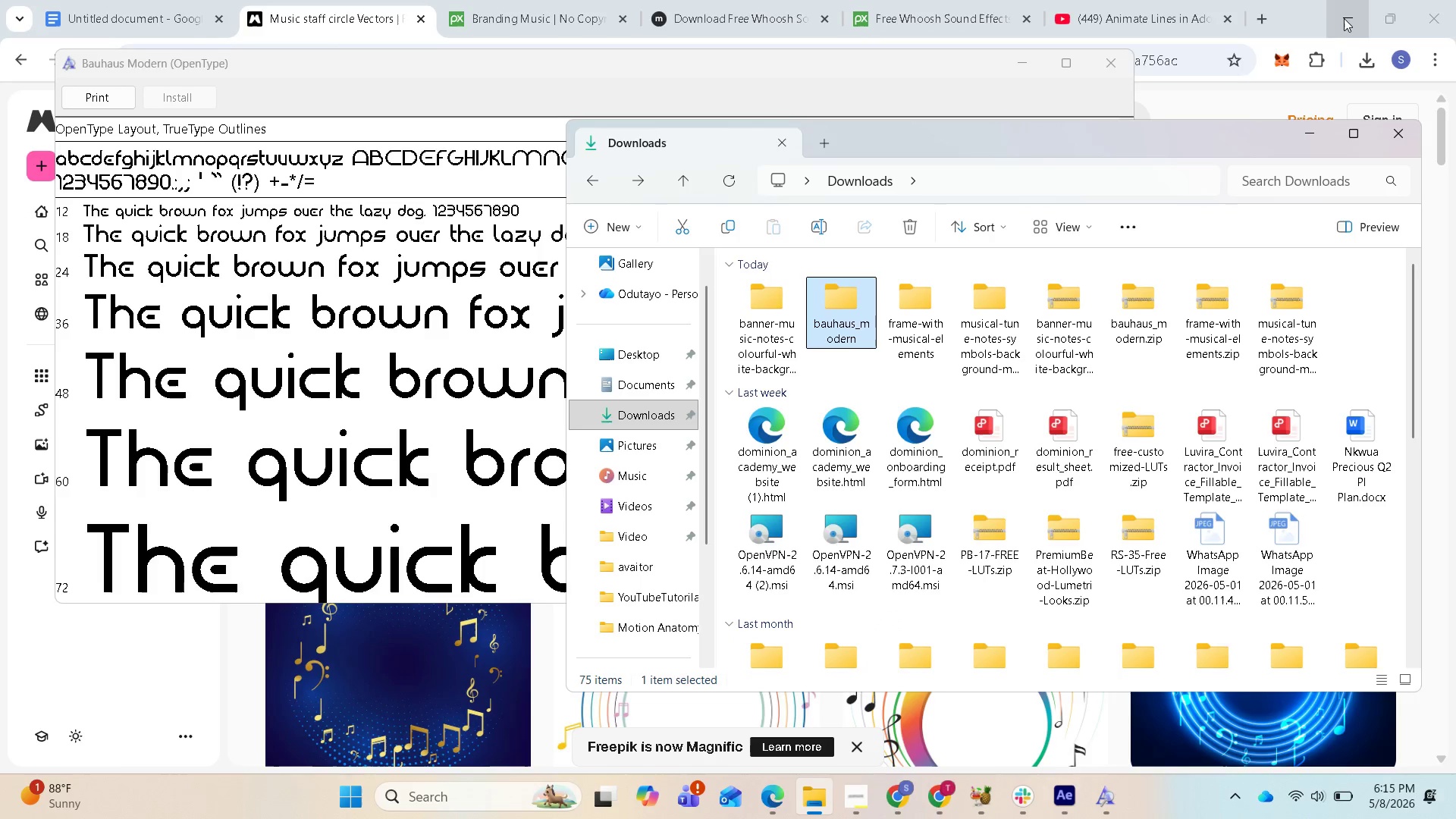 
left_click([1344, 17])
 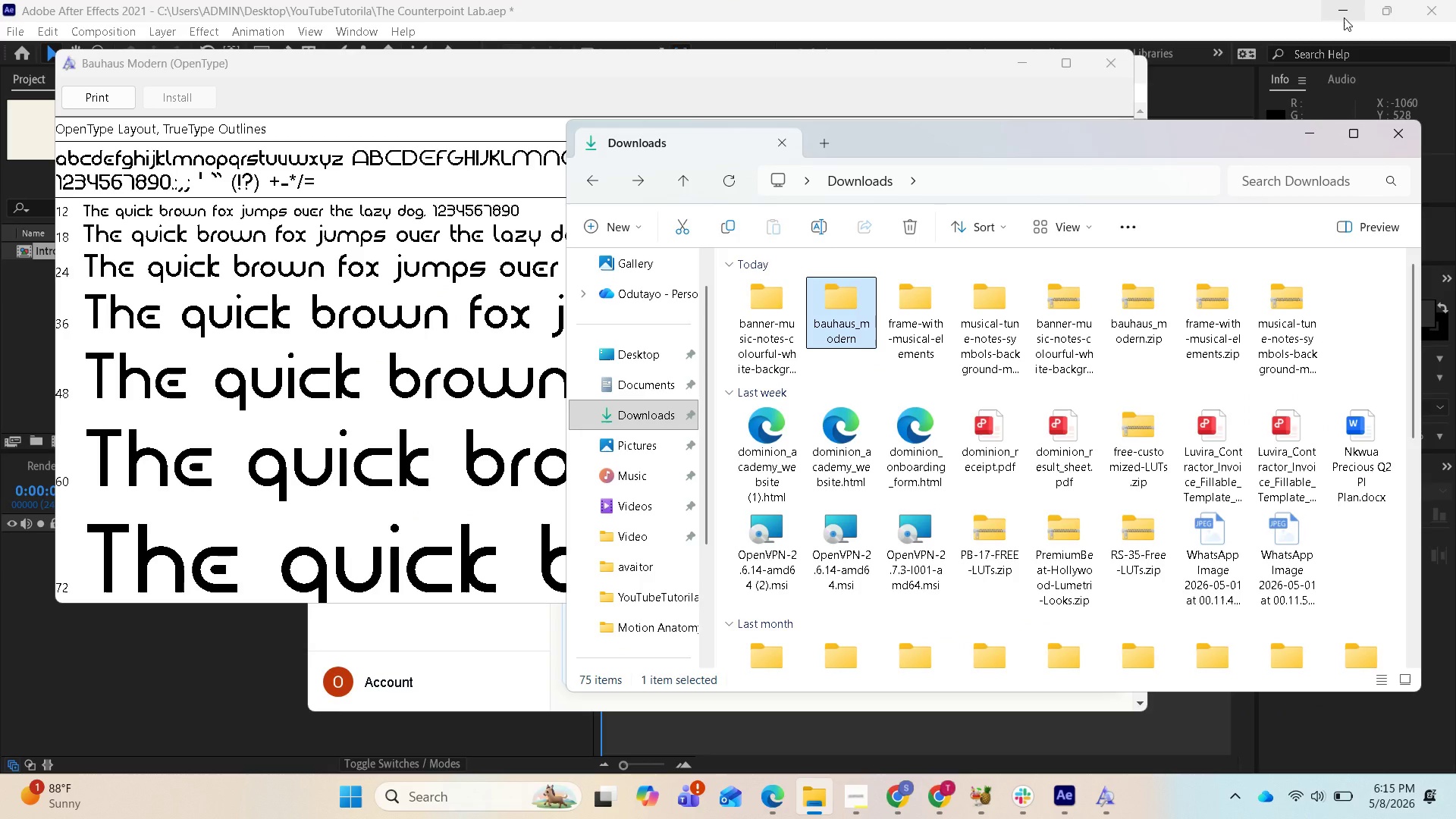 
left_click([1344, 17])
 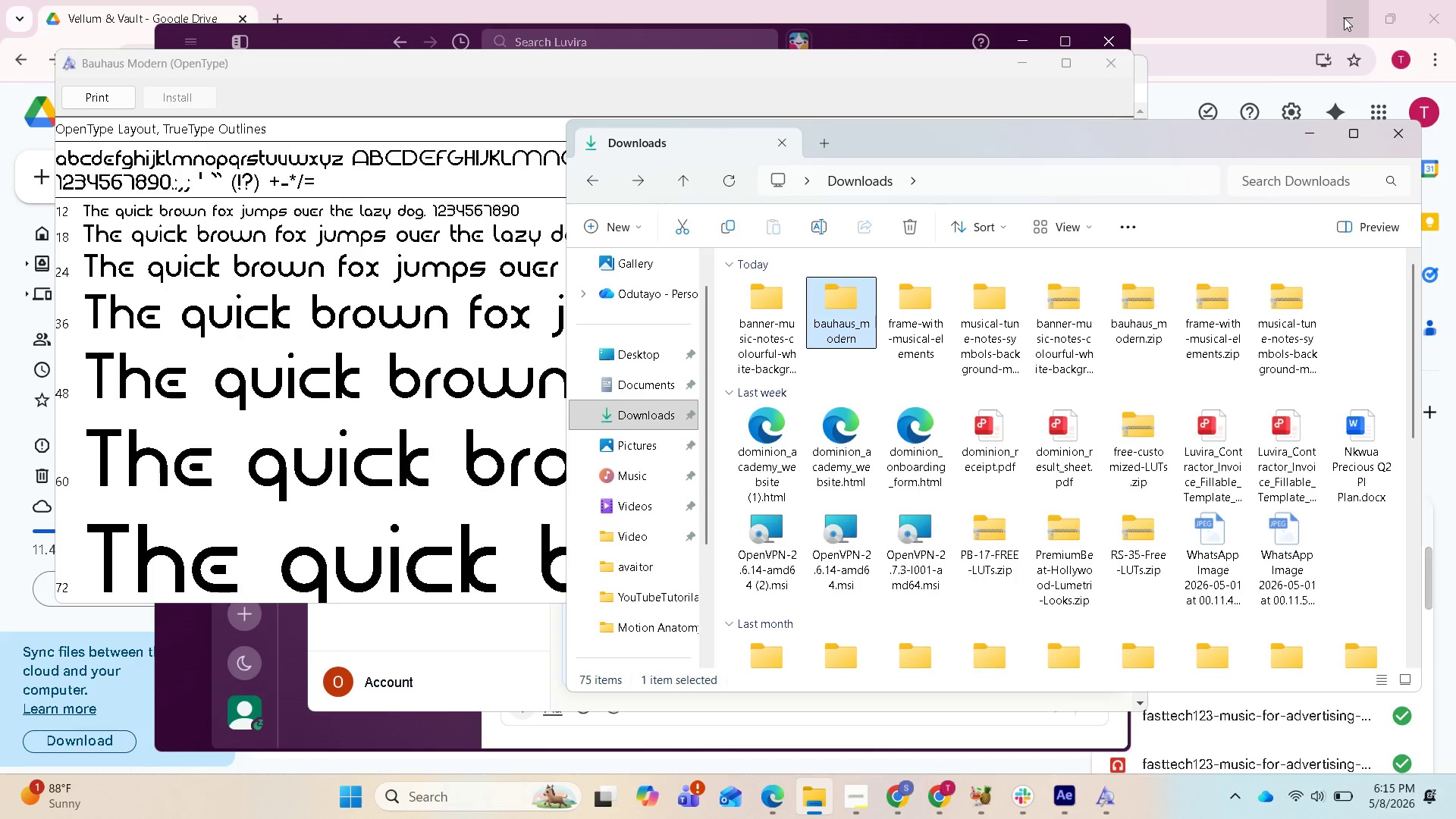 
left_click([1344, 17])
 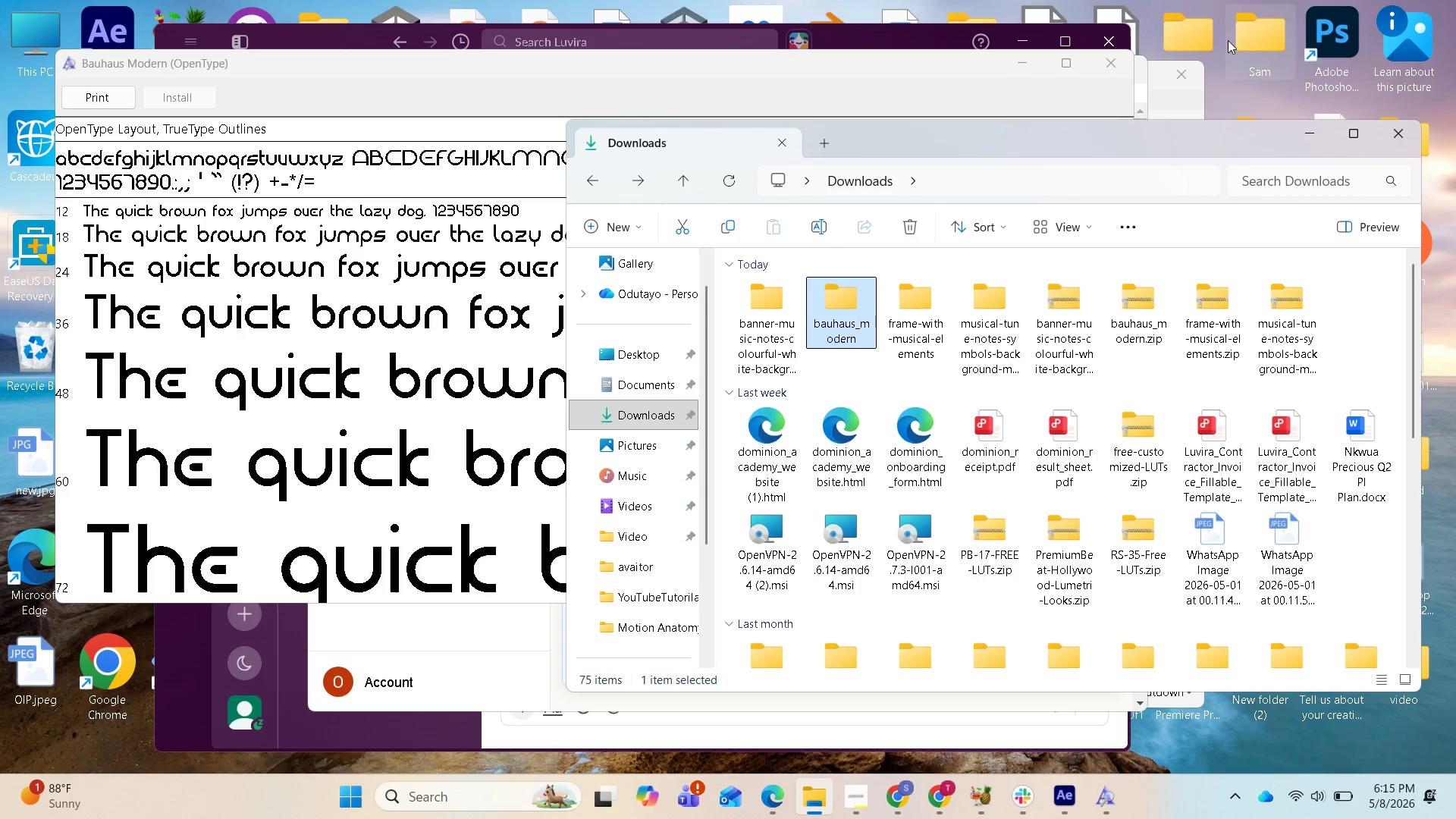 
double_click([1204, 36])
 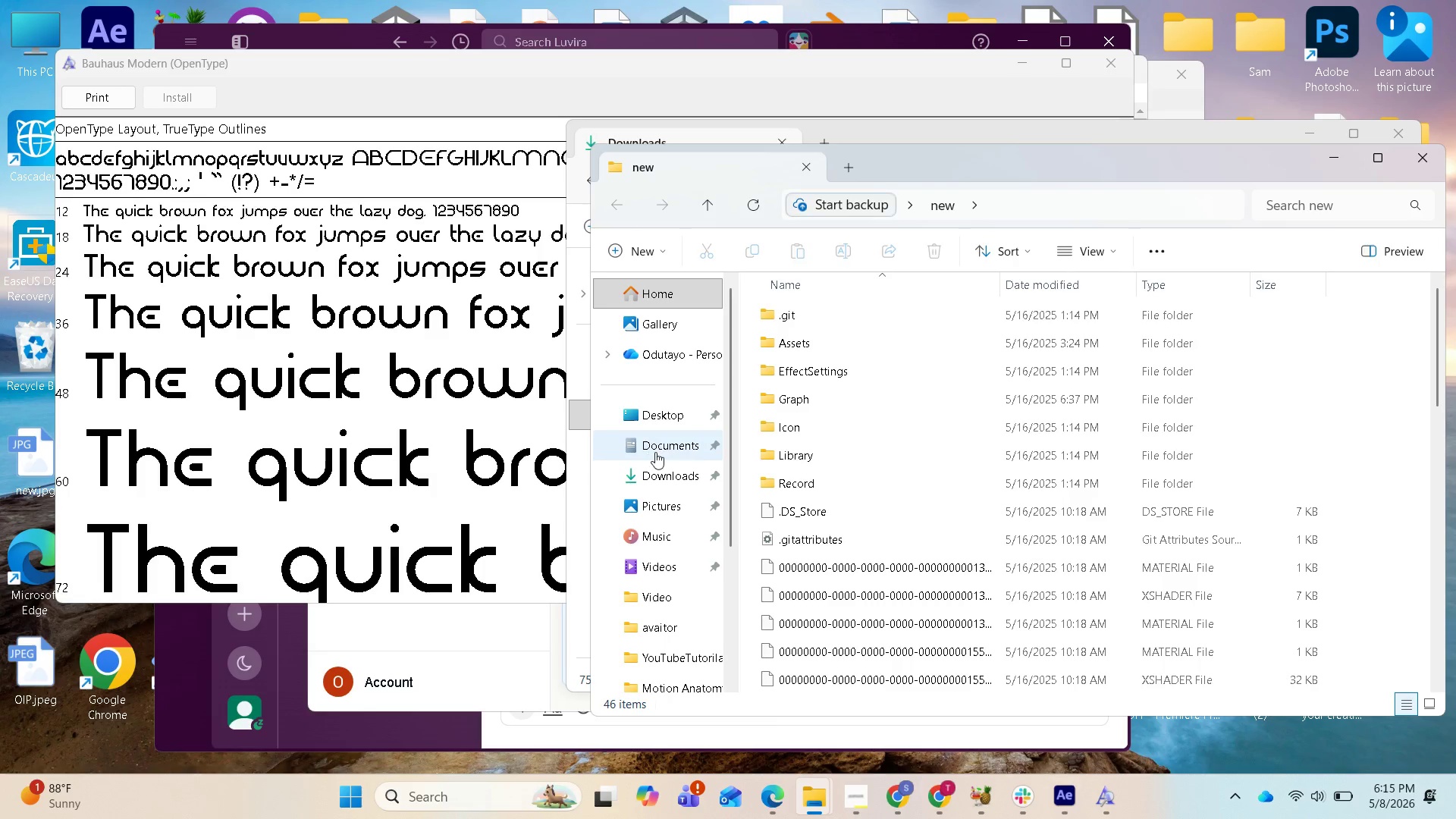 
left_click([663, 472])
 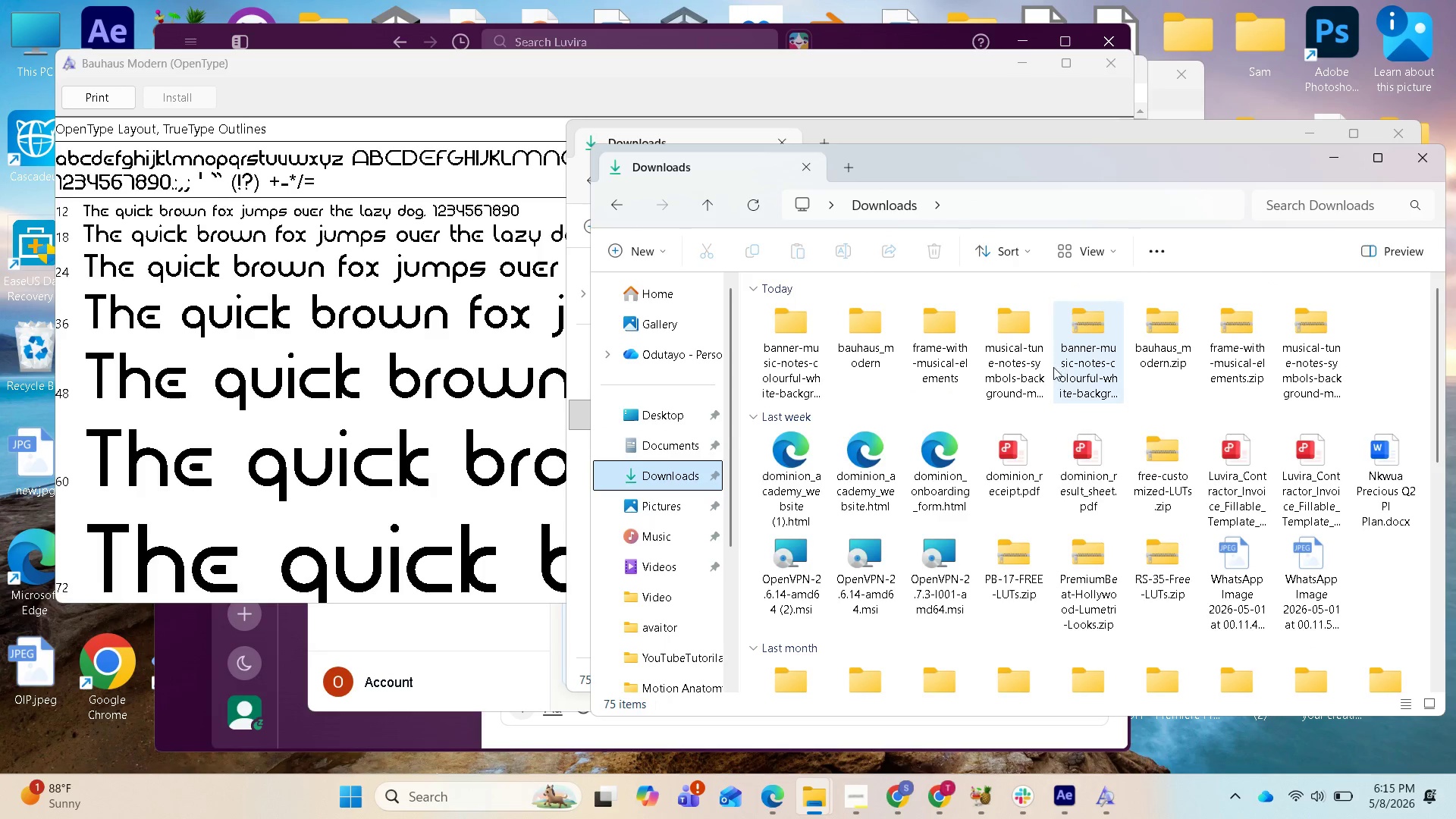 
mouse_move([817, 360])
 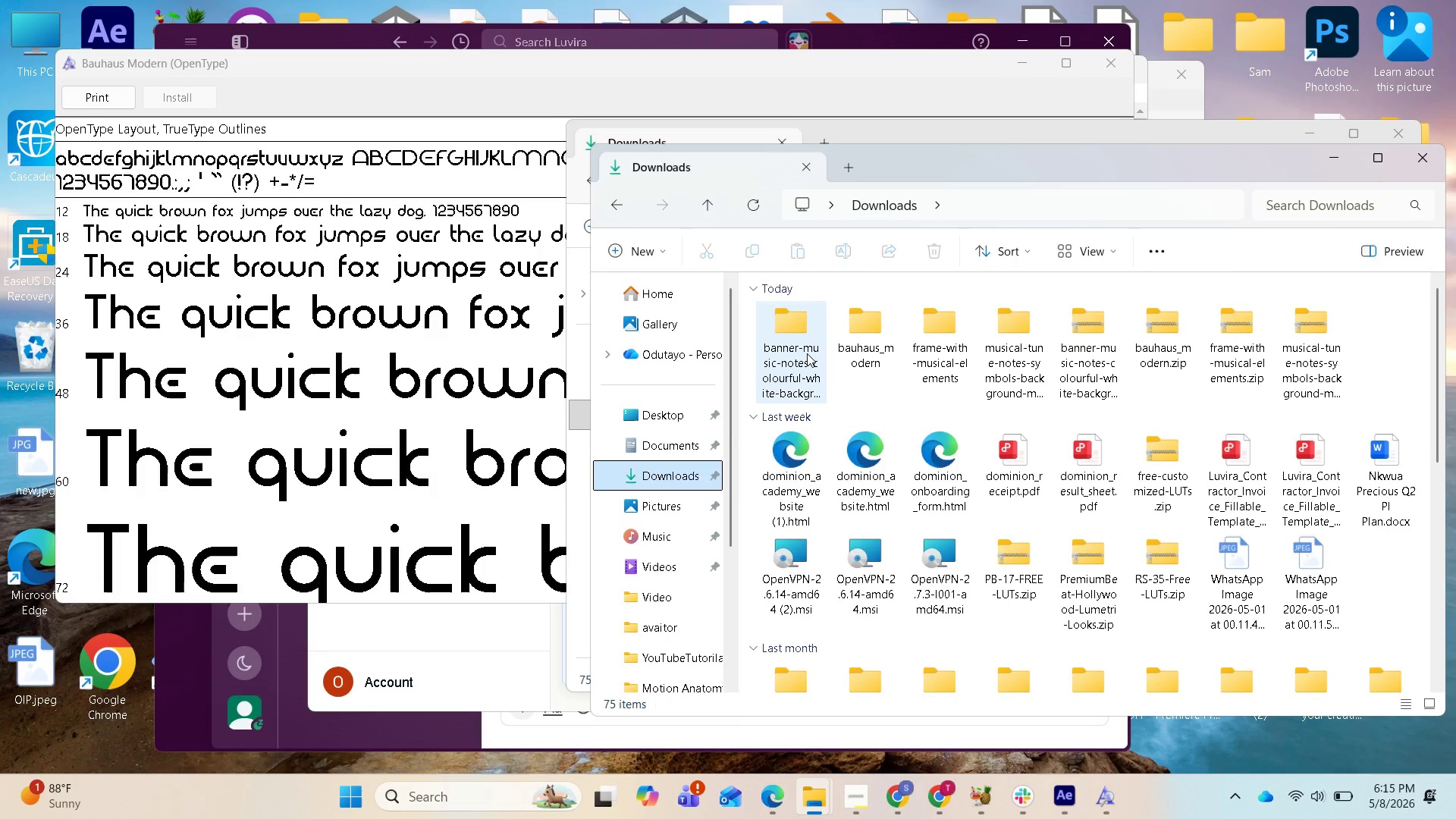 
double_click([807, 353])
 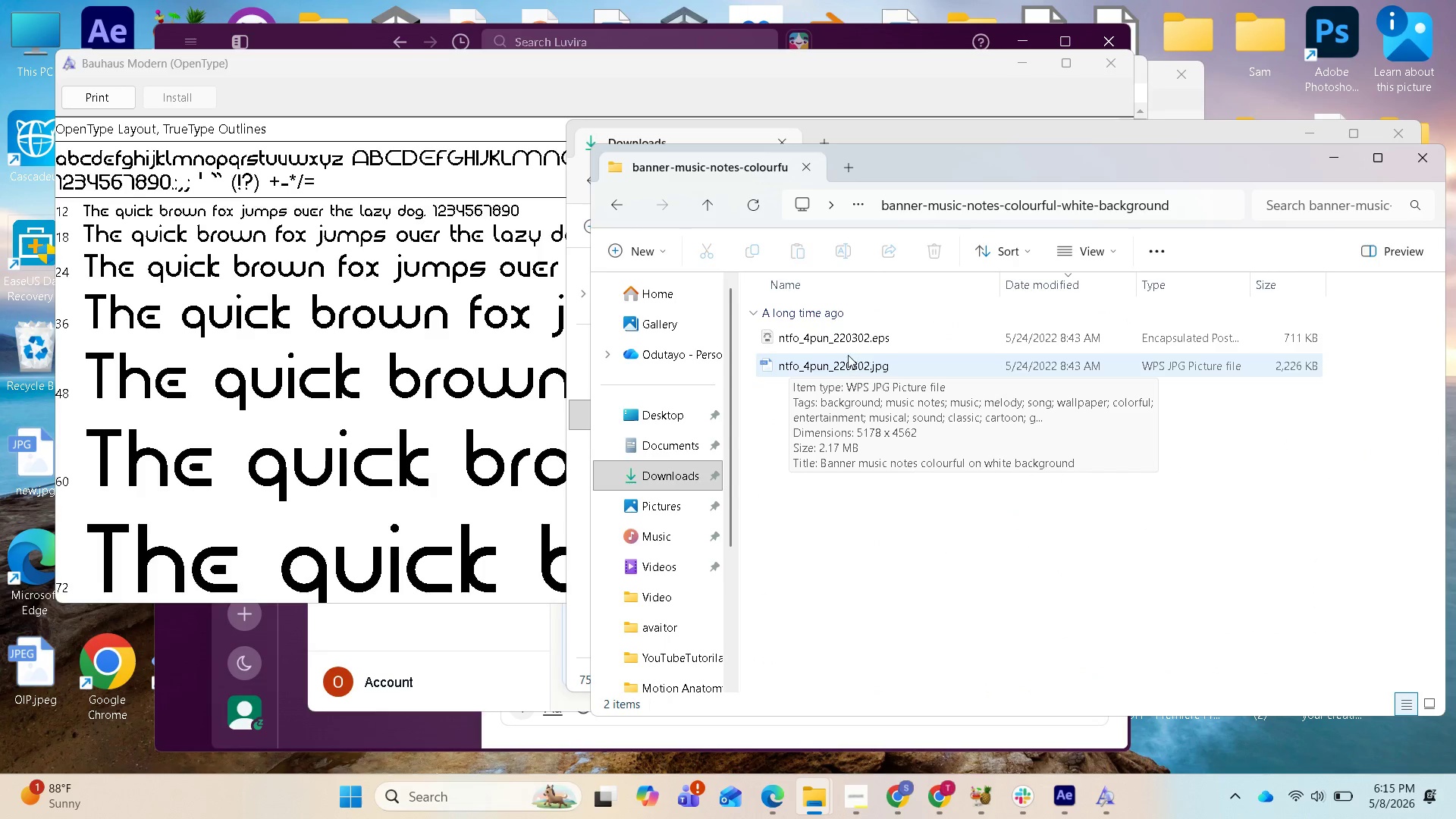 
wait(6.73)
 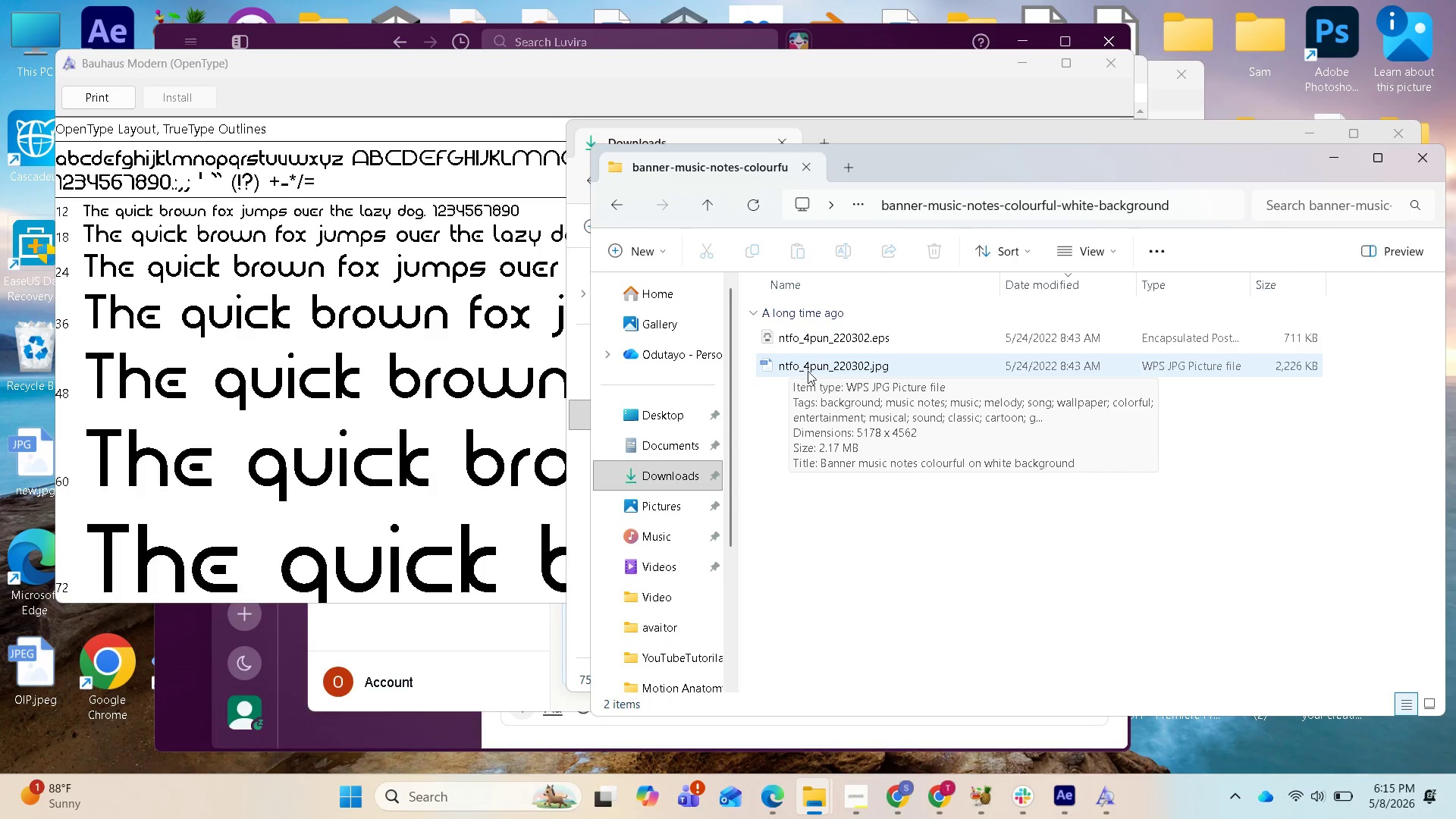 
double_click([836, 366])
 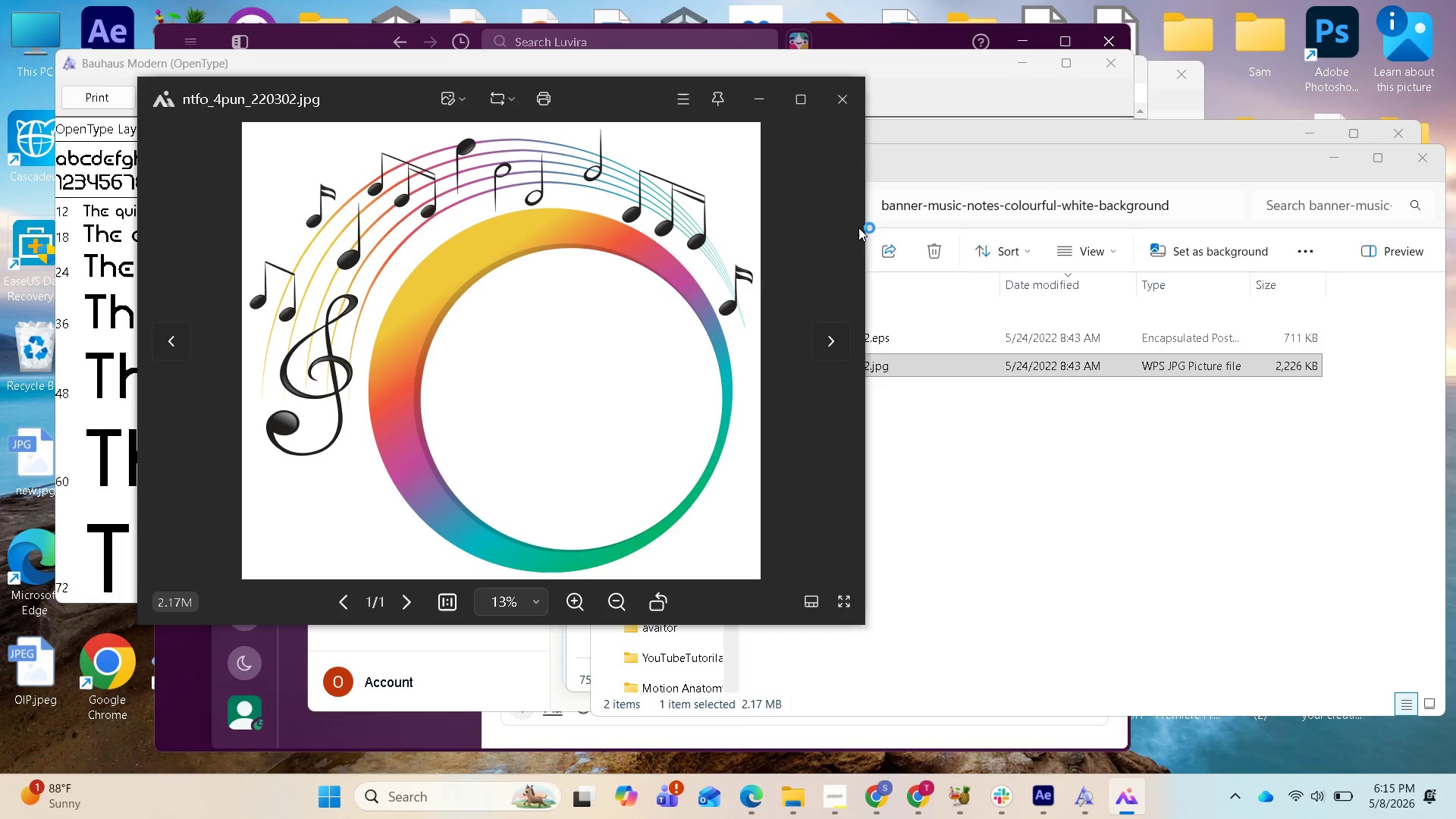 
left_click([856, 104])
 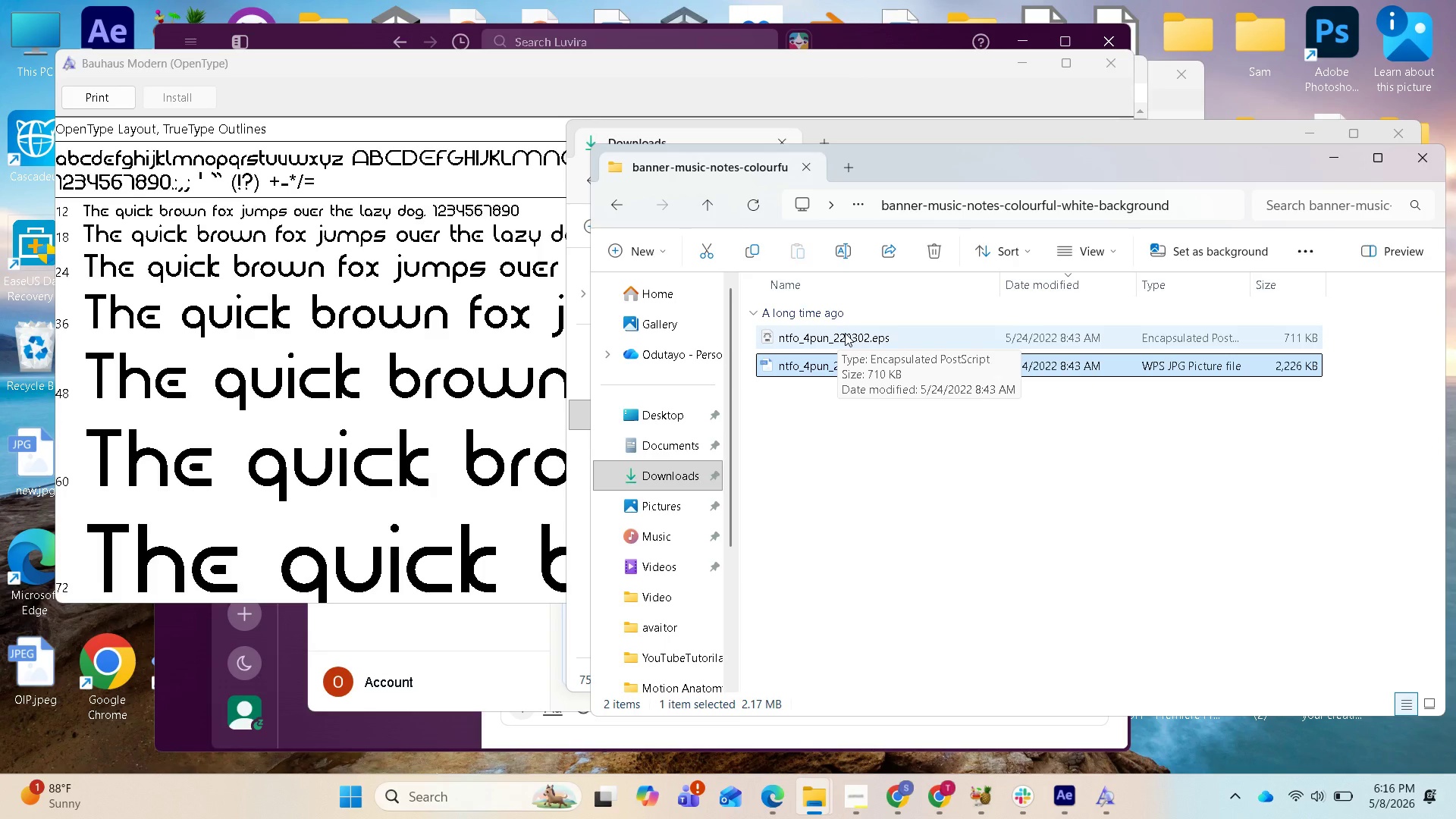 
double_click([842, 336])
 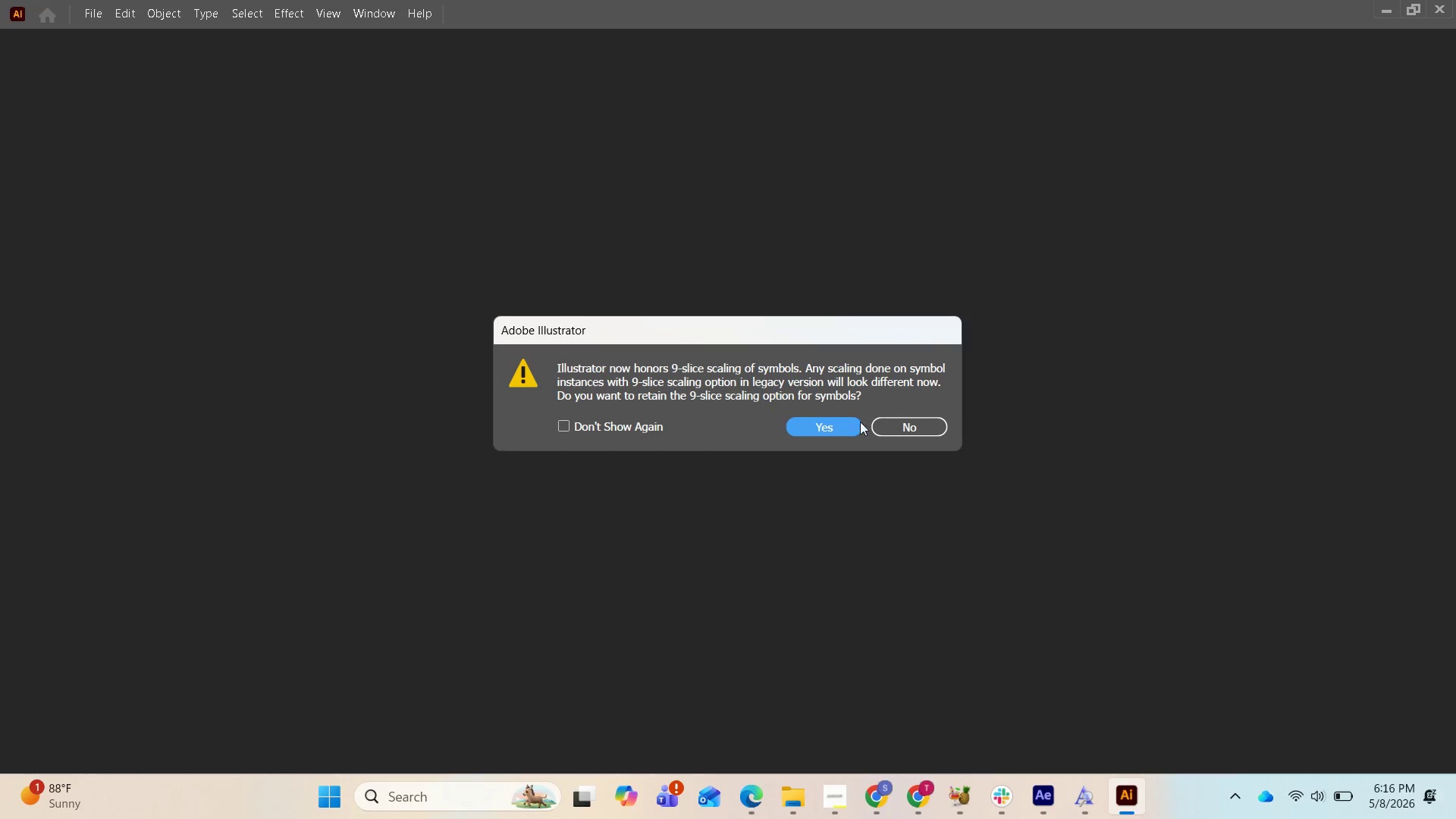 
wait(26.17)
 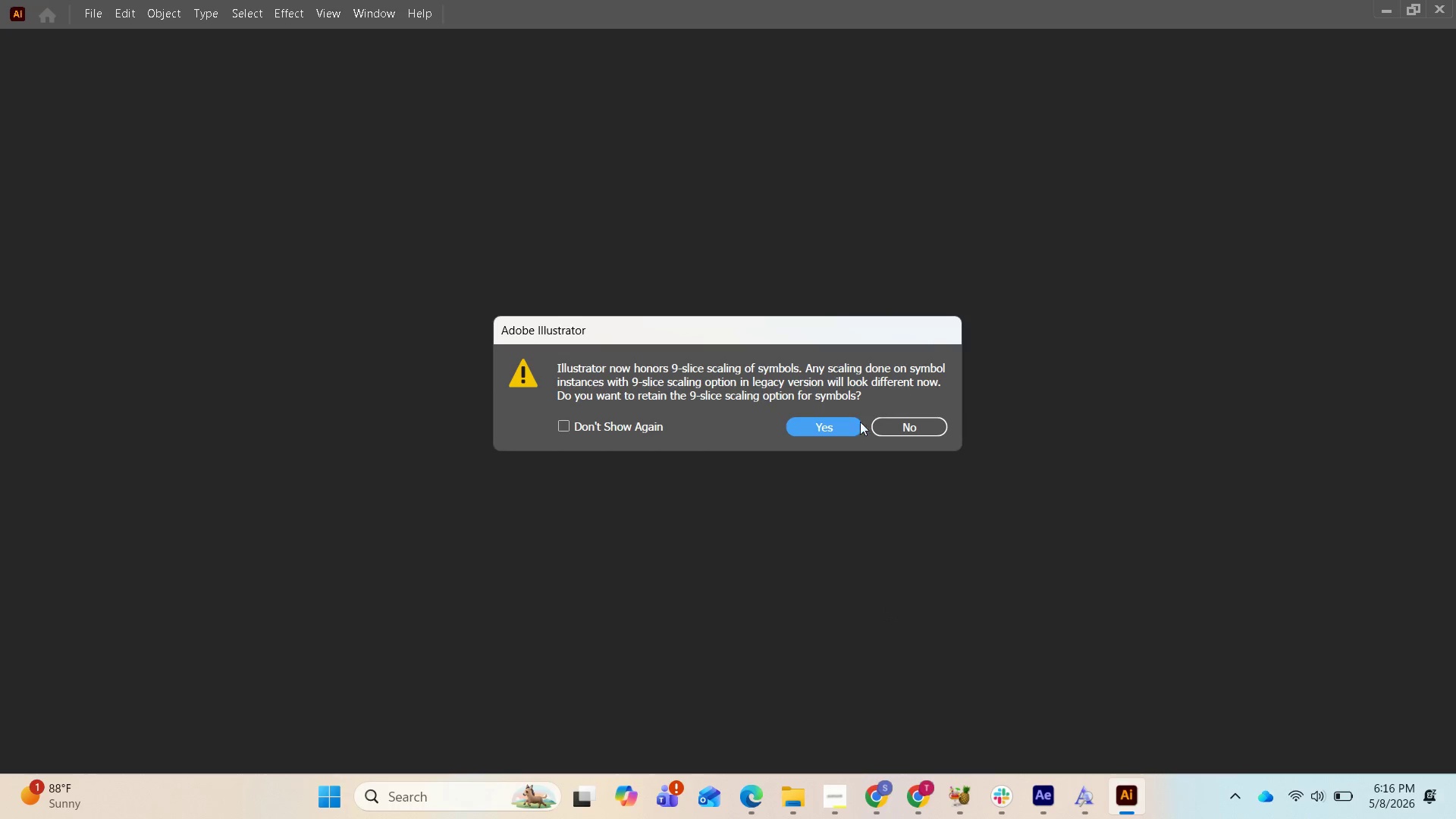 
left_click_drag(start_coordinate=[883, 163], to_coordinate=[322, 807])
 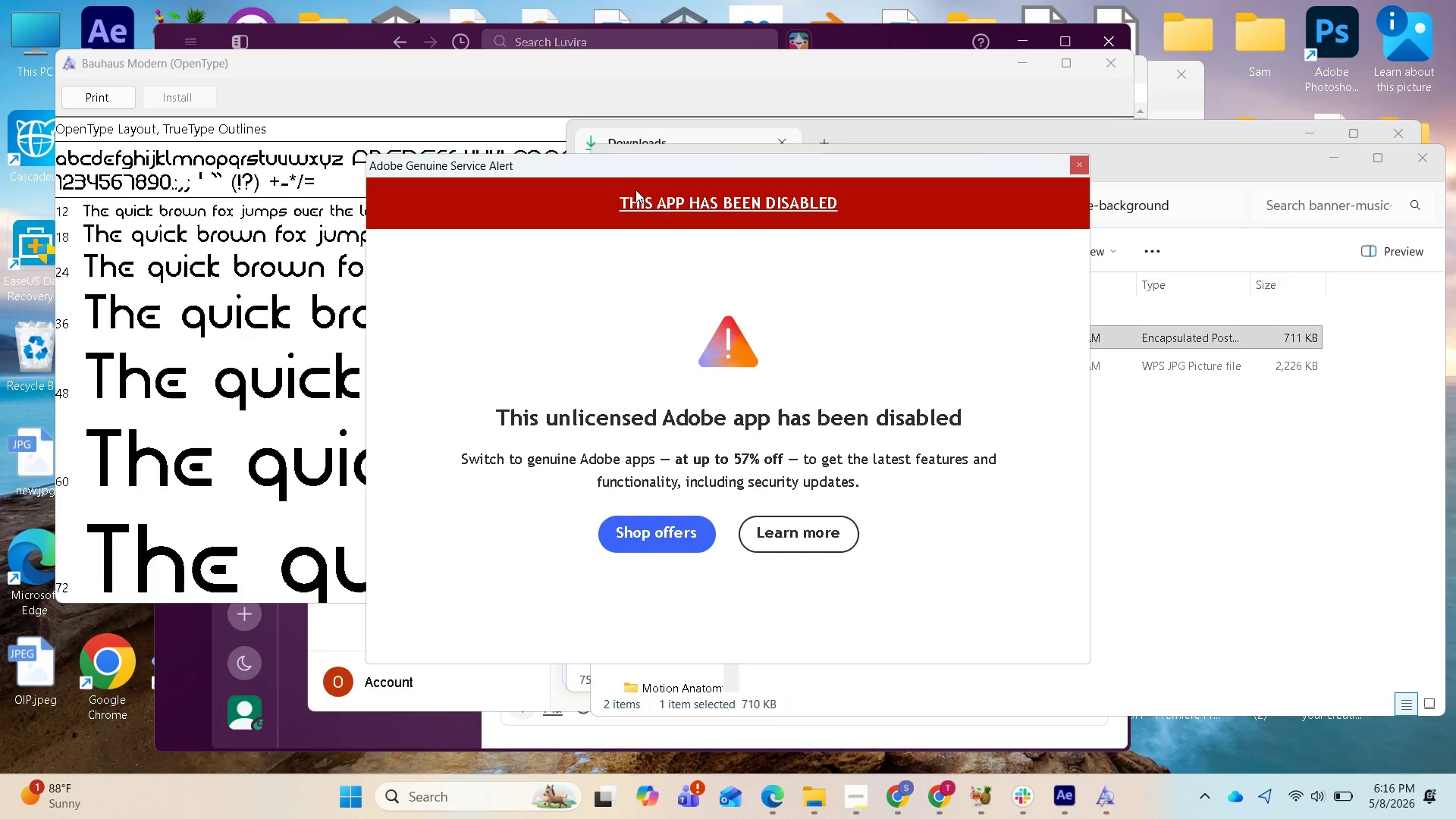 
left_click_drag(start_coordinate=[654, 168], to_coordinate=[174, 818])
 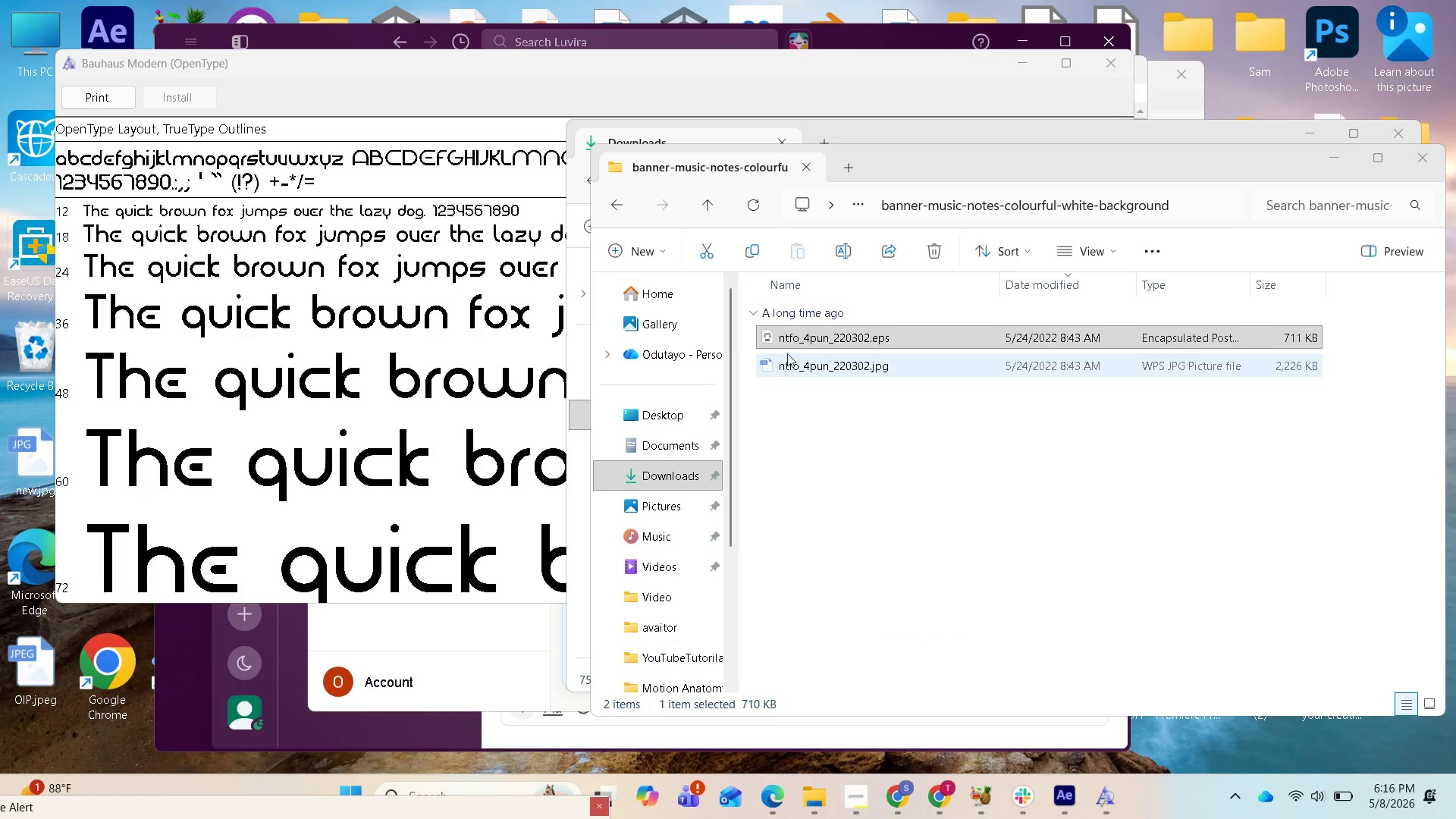 
double_click([797, 344])
 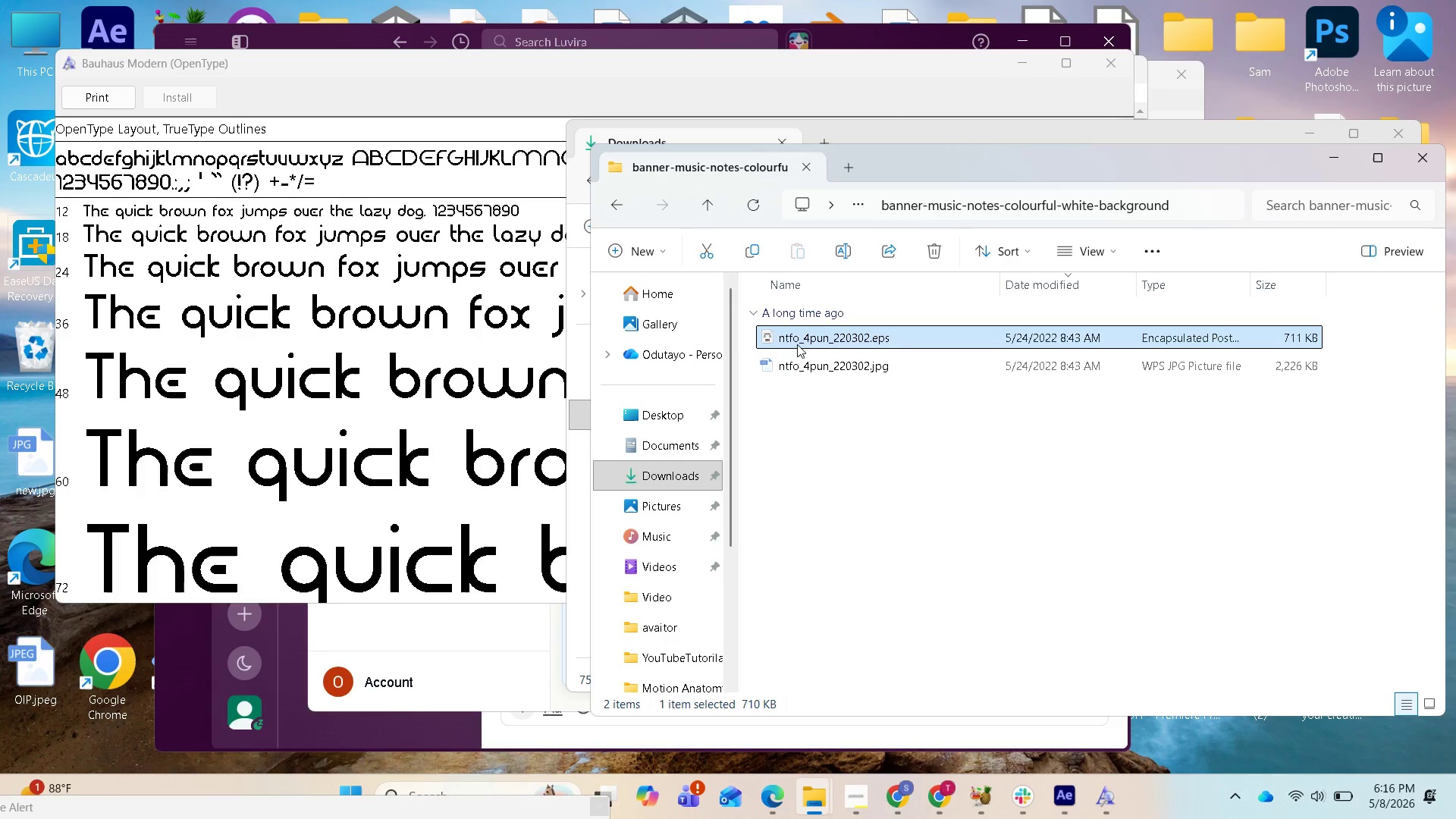 
triple_click([797, 344])
 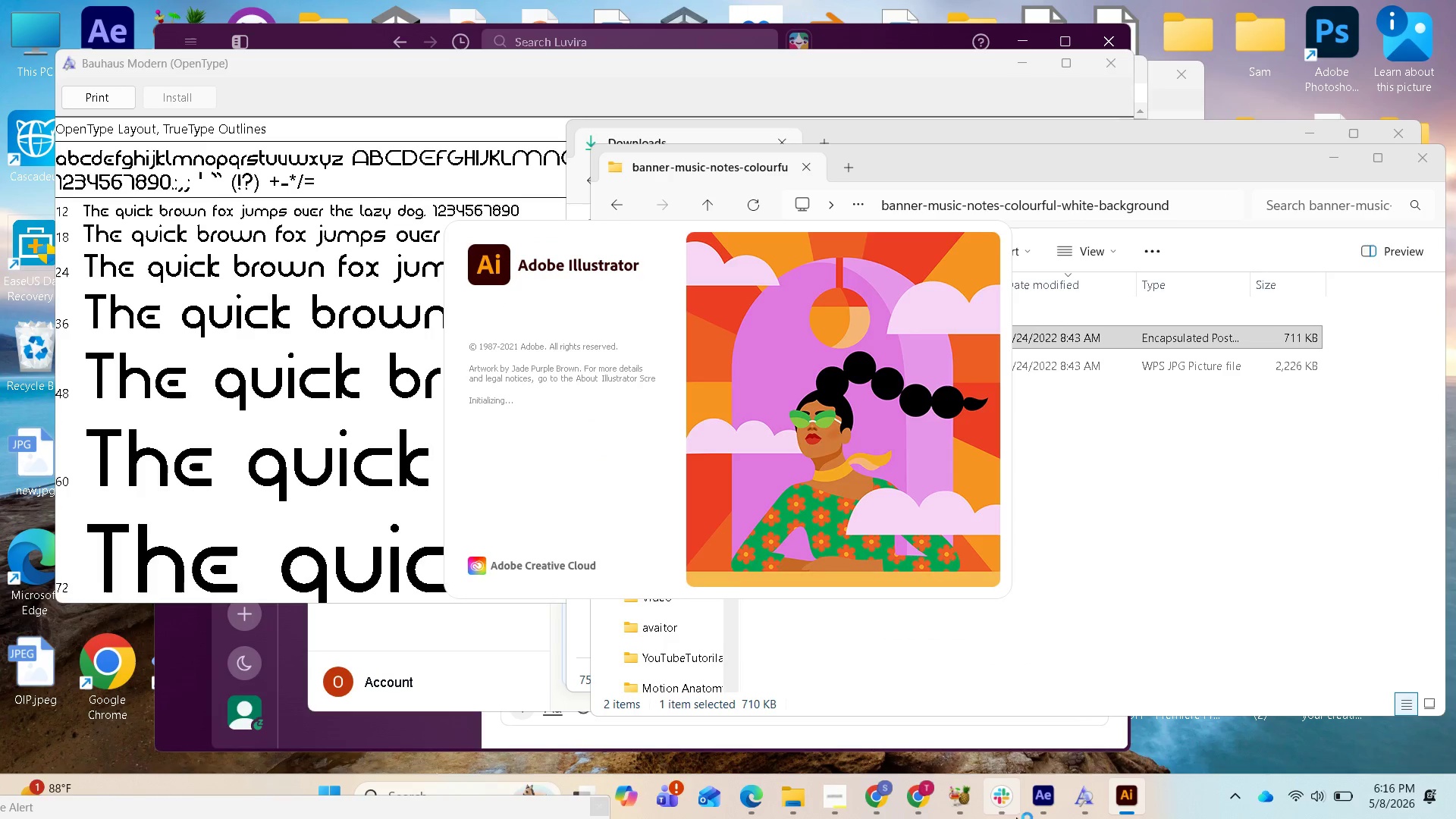 
left_click([1037, 808])
 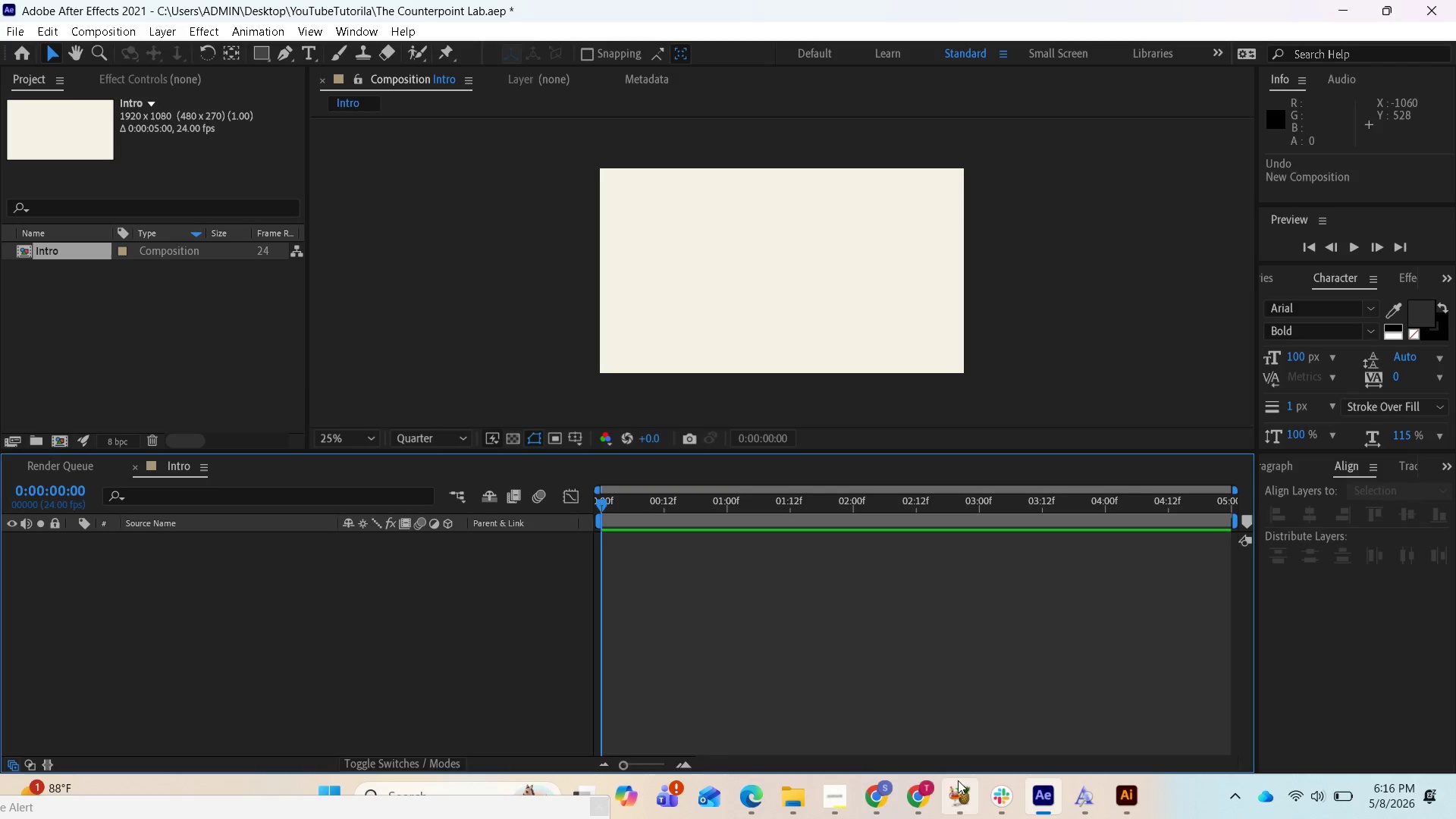 
wait(6.22)
 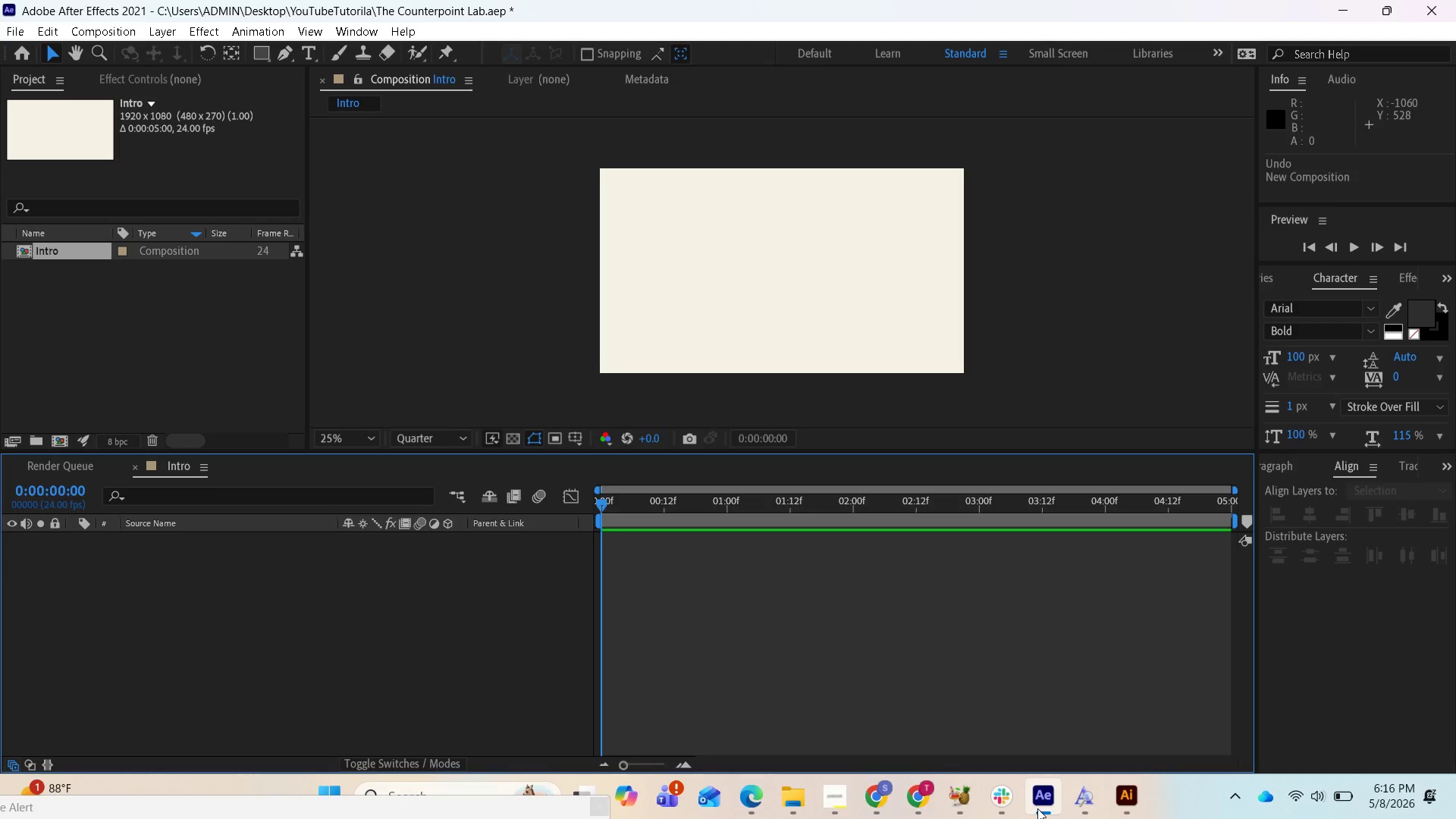 
right_click([309, 571])
 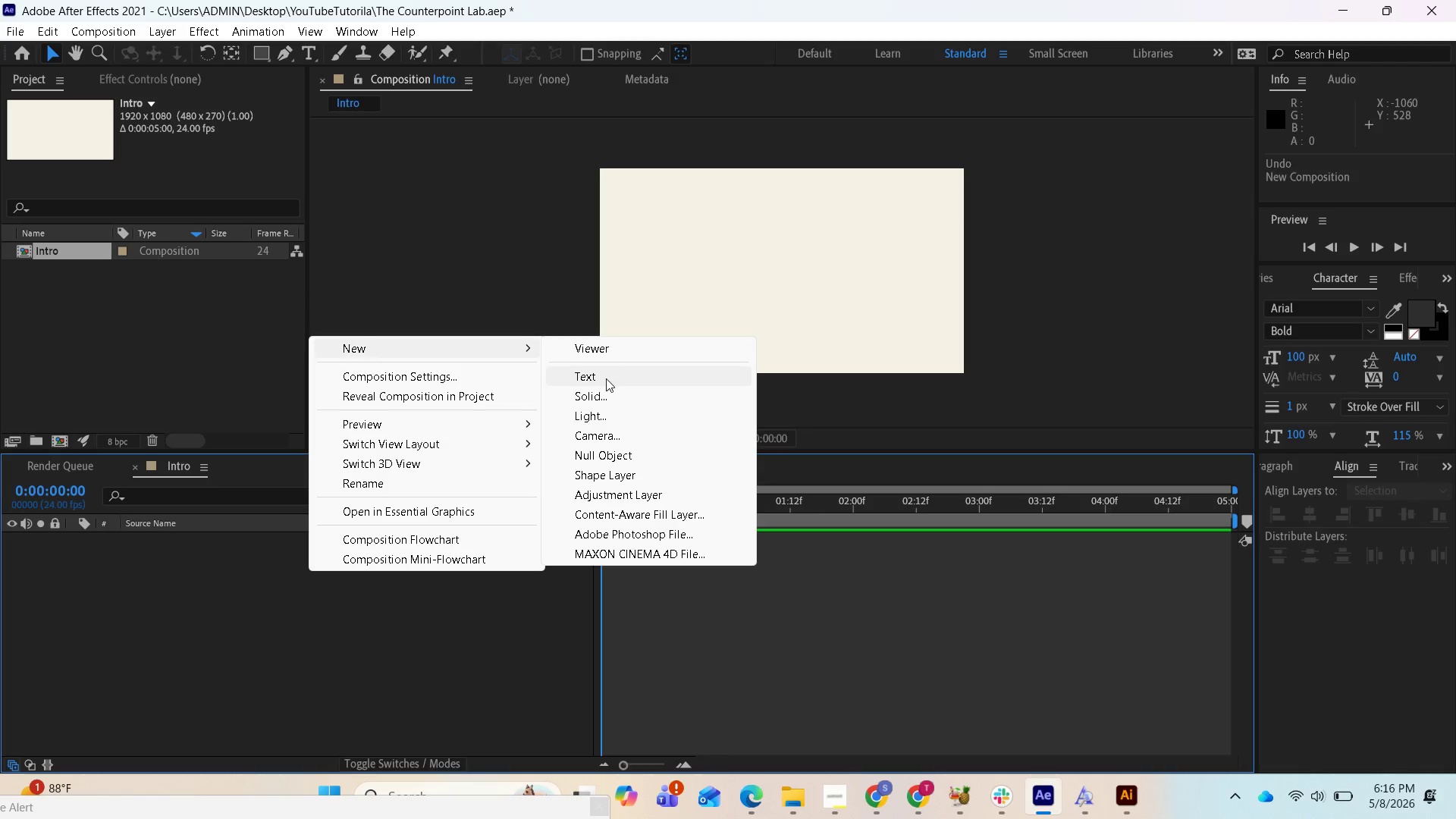 
left_click([606, 378])
 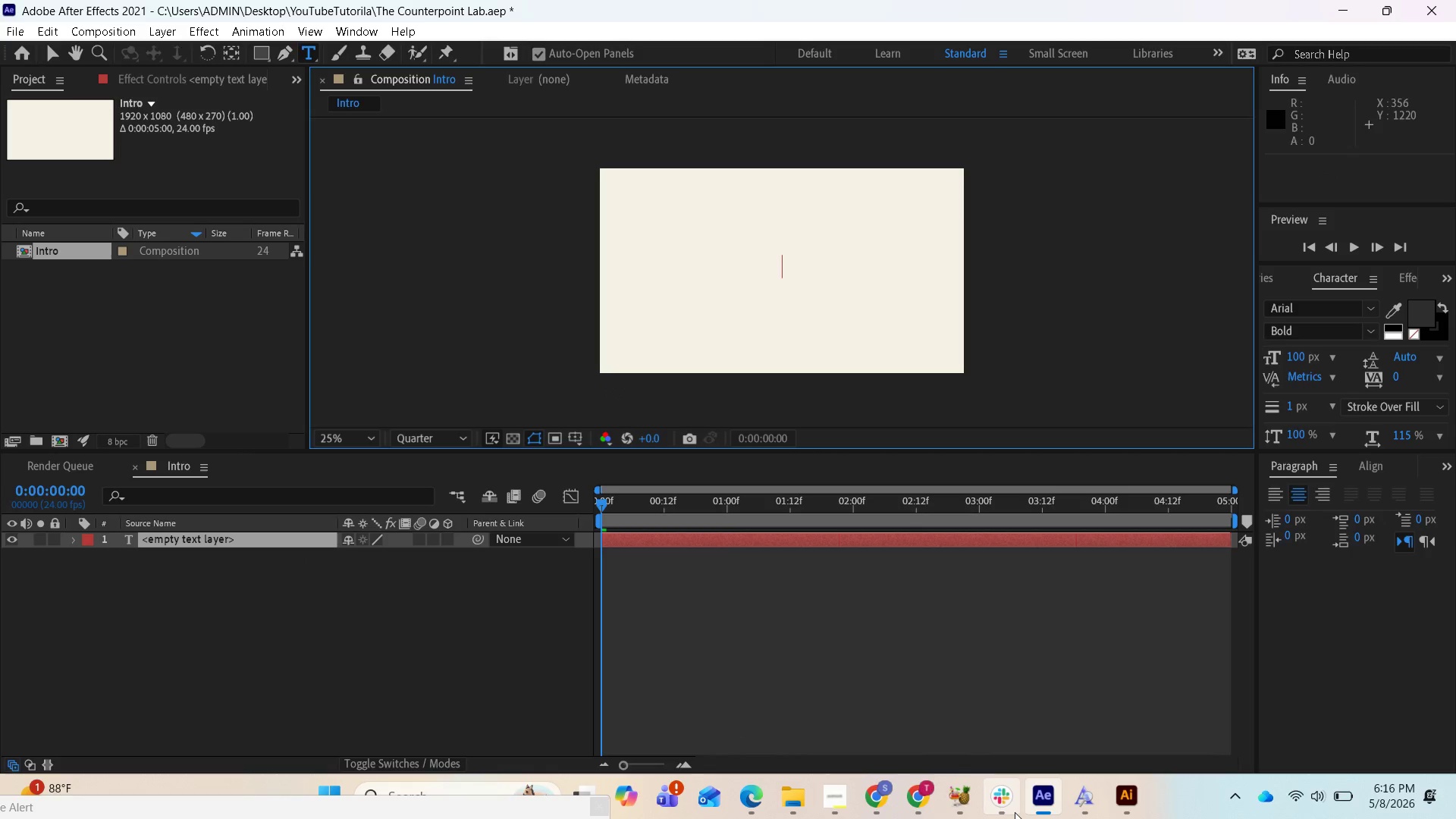 
left_click([841, 797])